 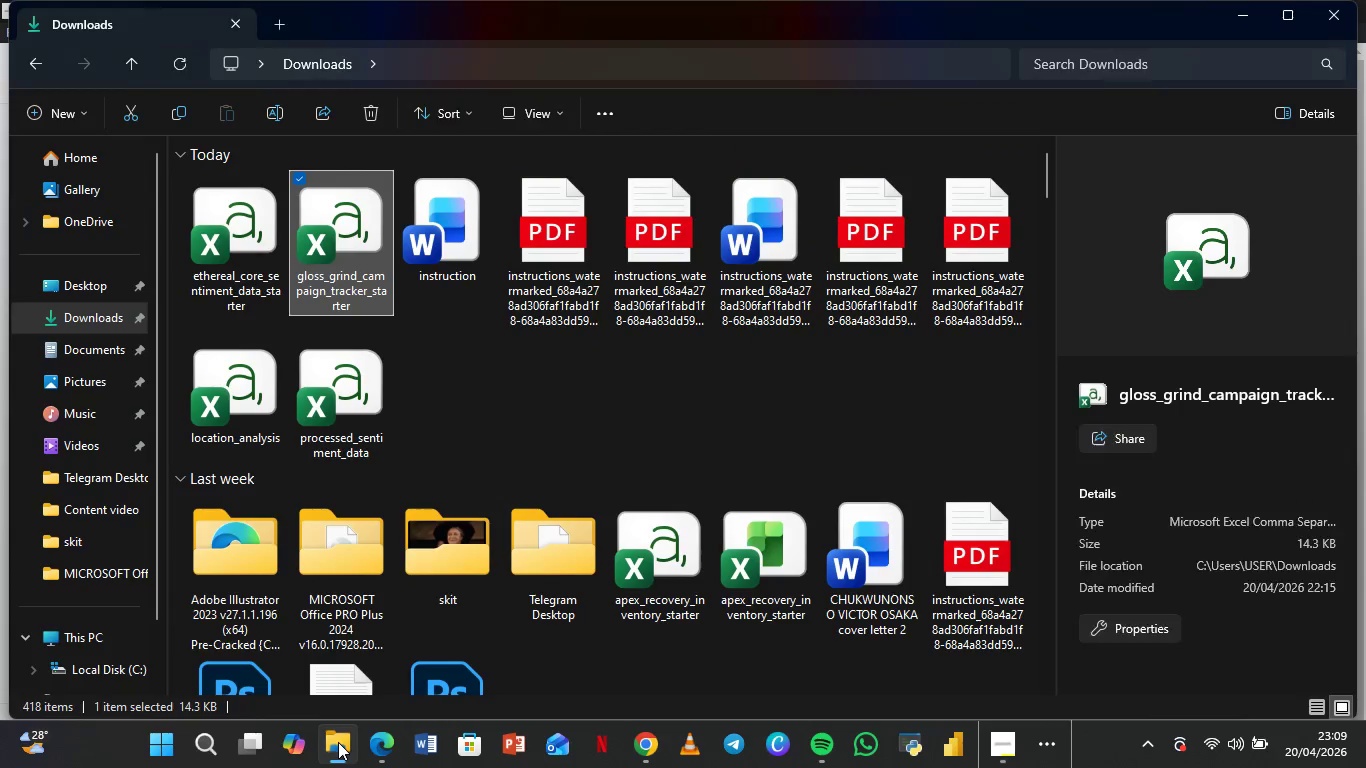 
double_click([372, 234])
 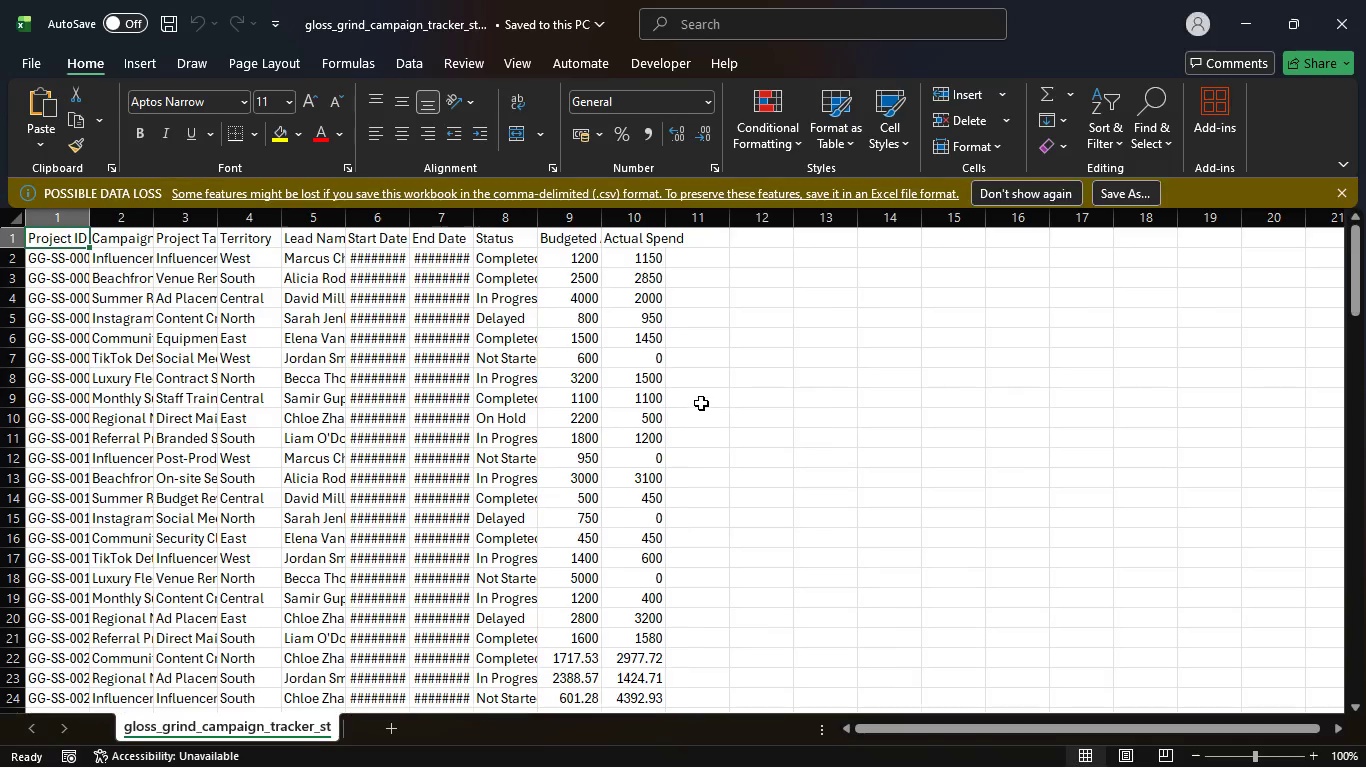 
wait(9.05)
 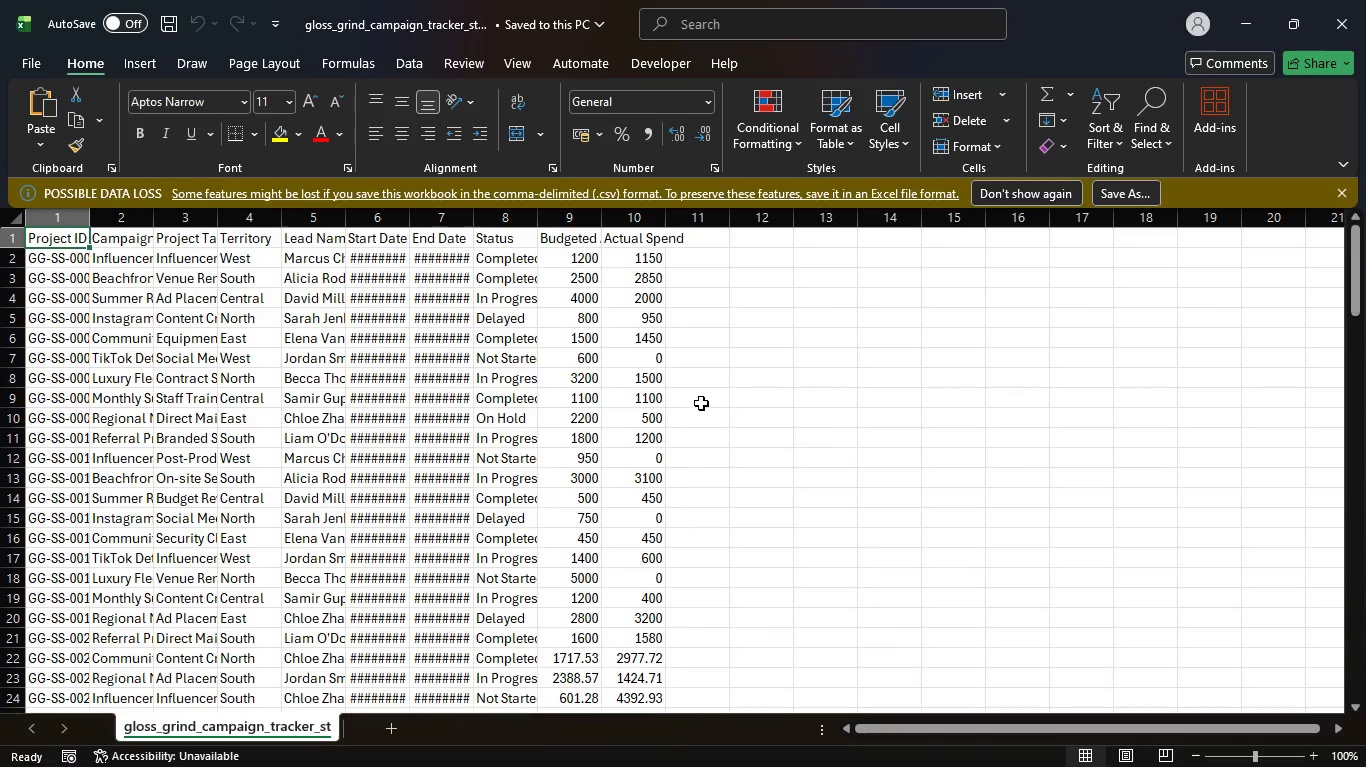 
left_click([1122, 198])
 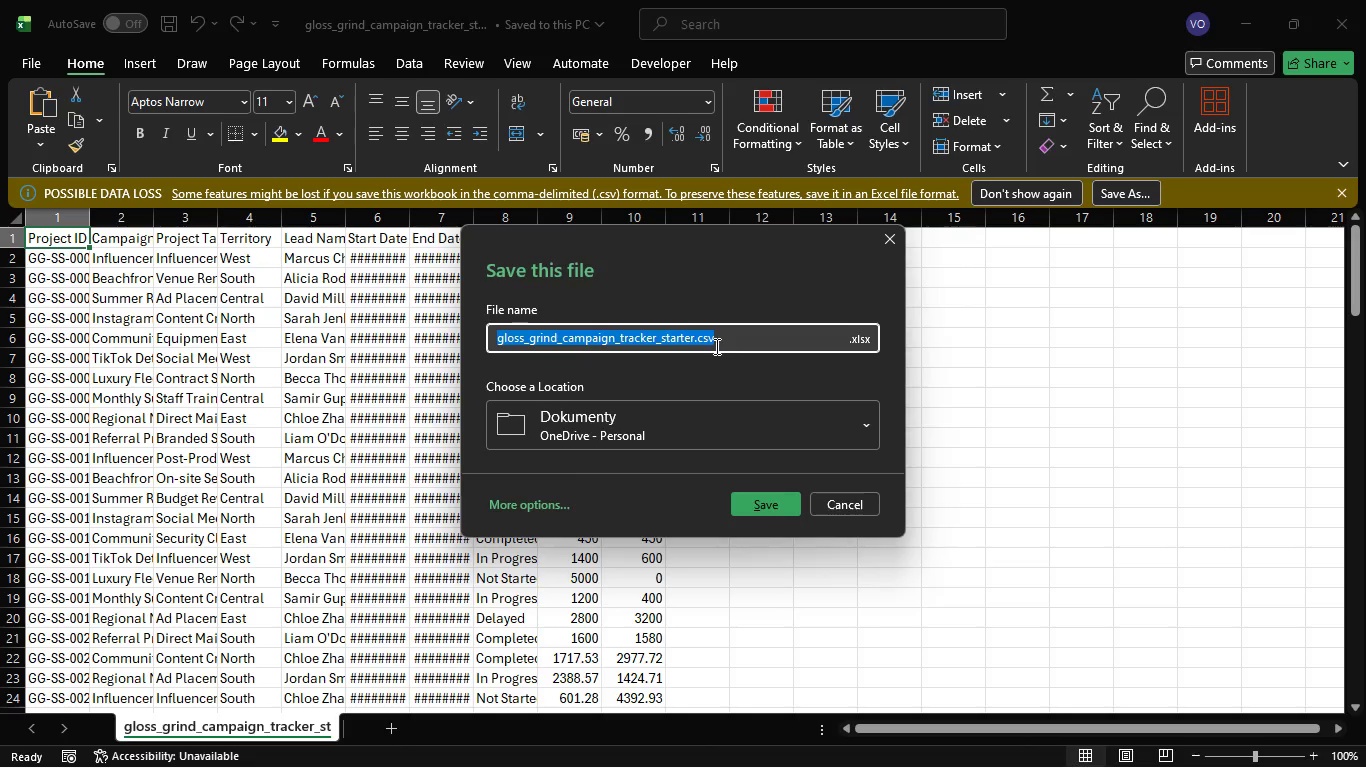 
left_click([718, 345])
 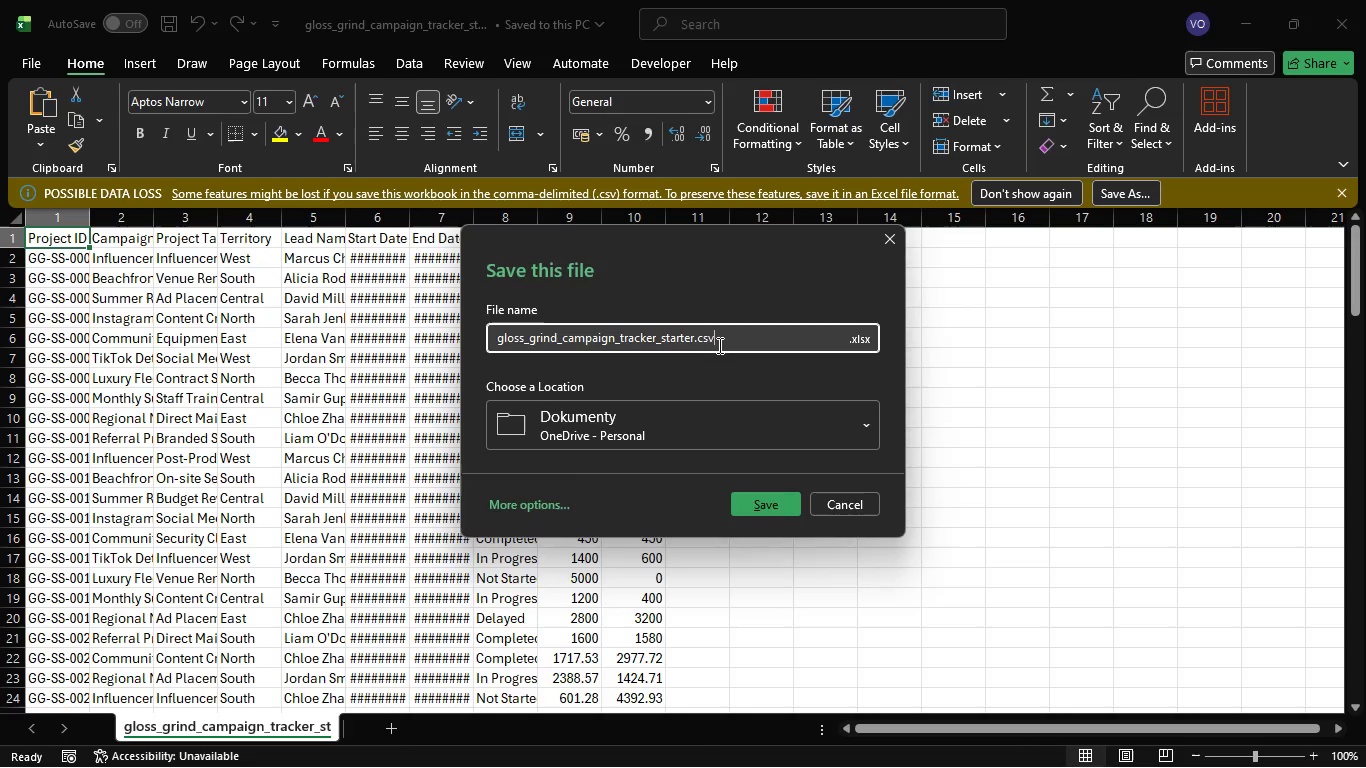 
key(Backspace)
 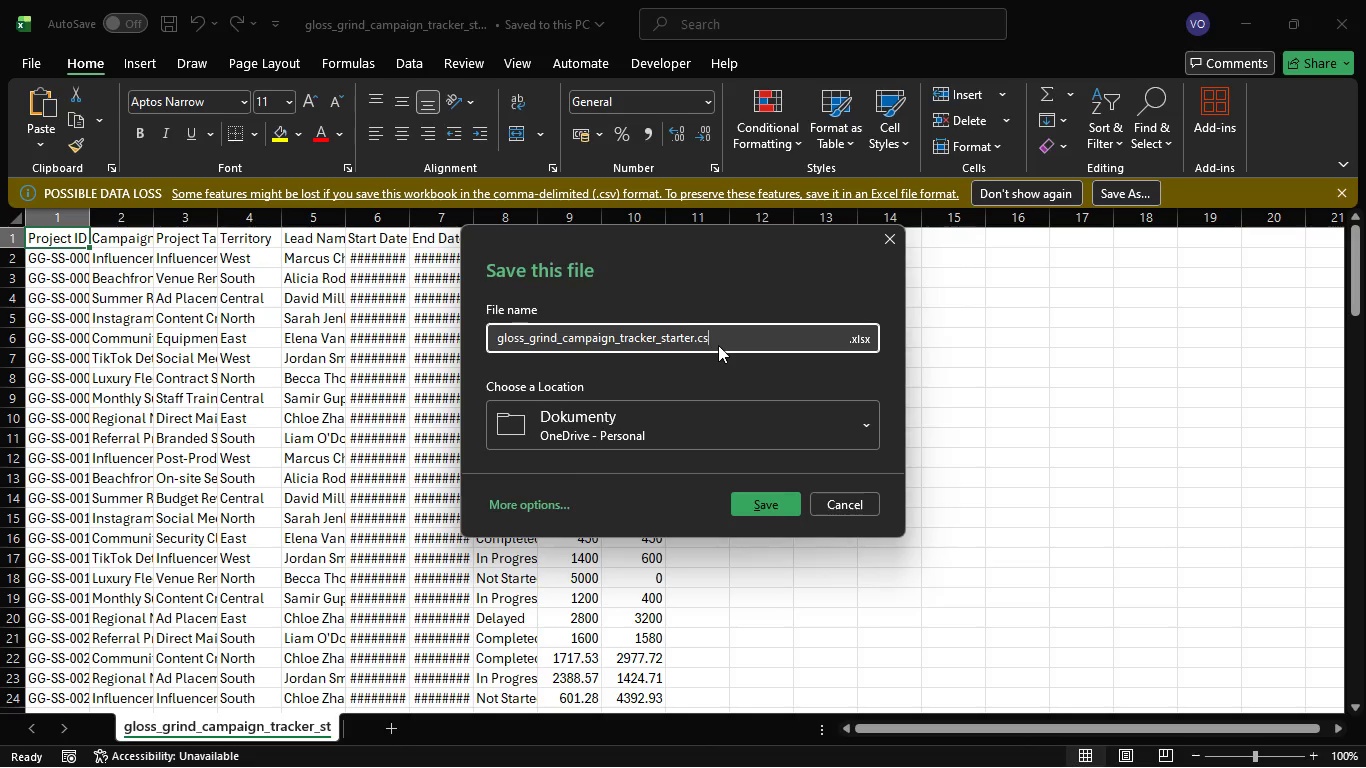 
key(Backspace)
 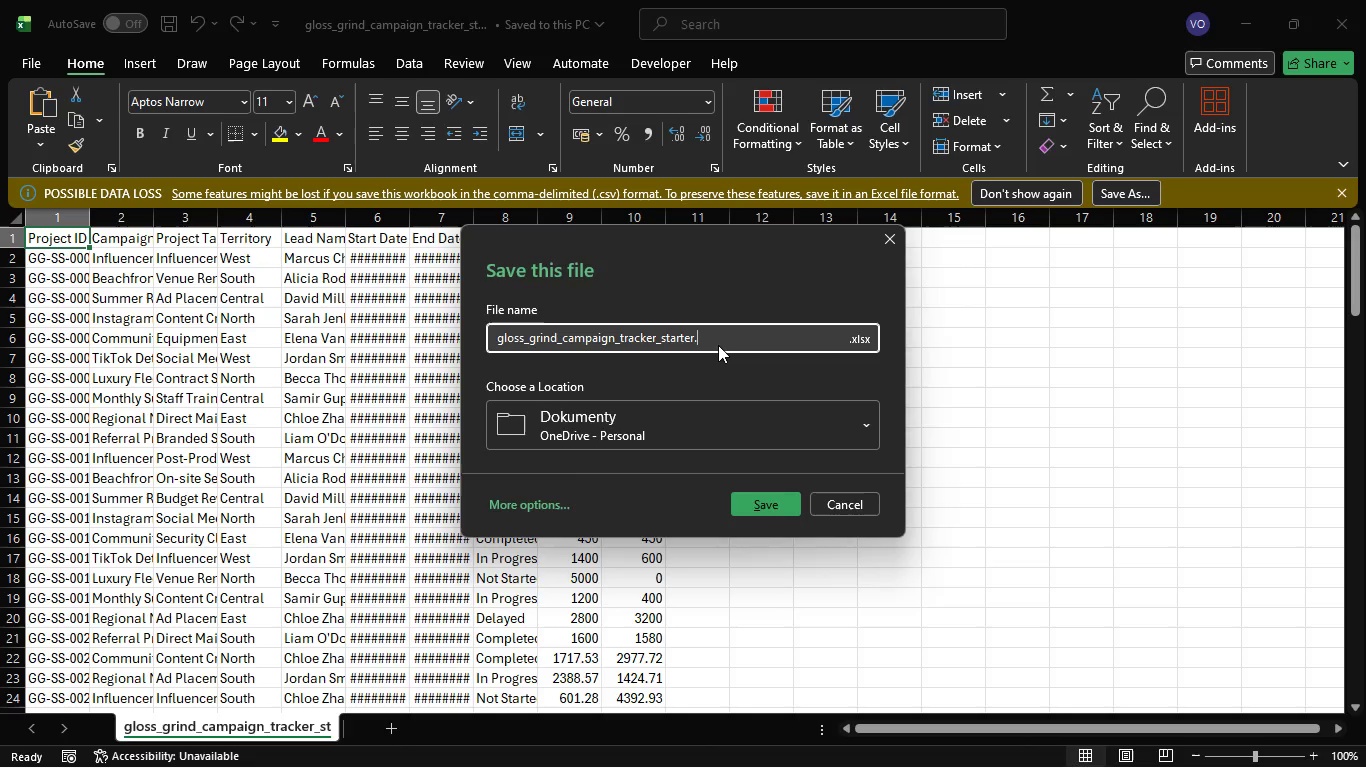 
key(Backspace)
 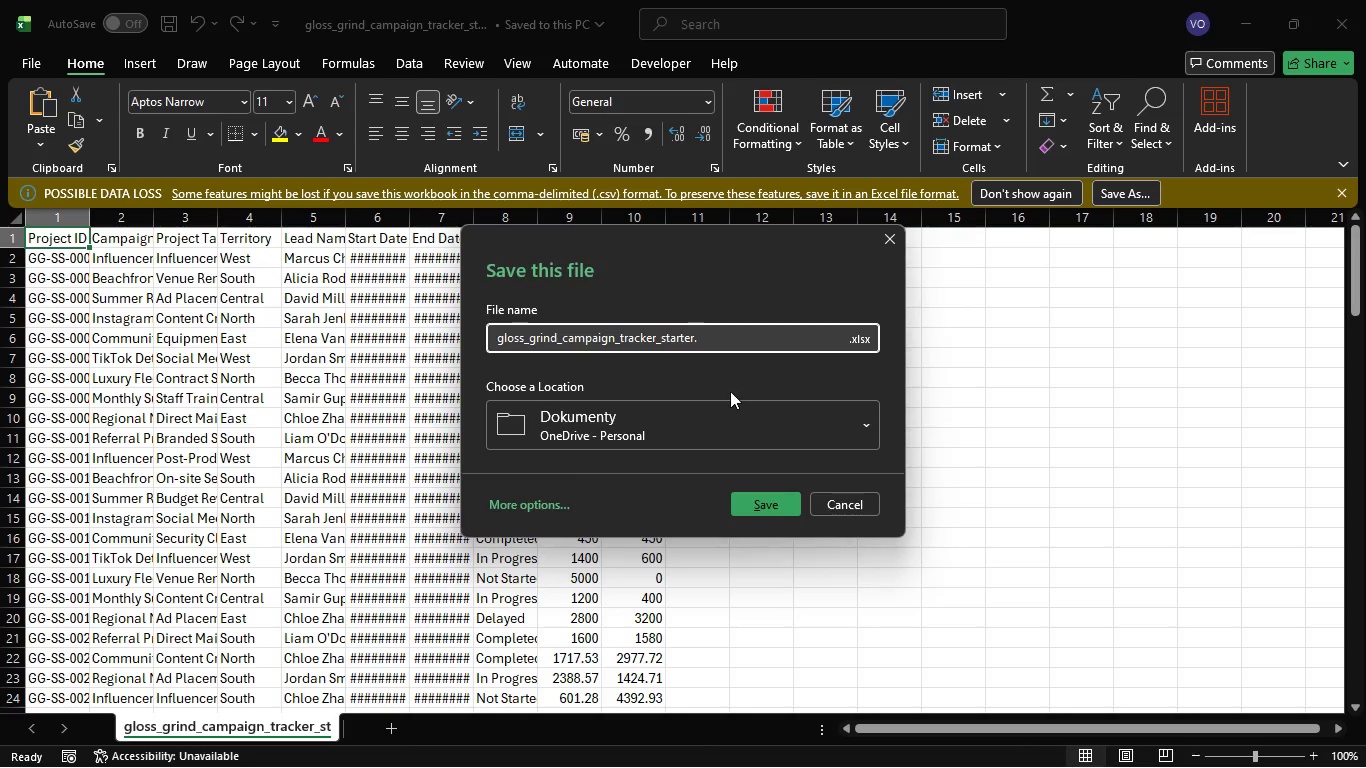 
left_click([784, 421])
 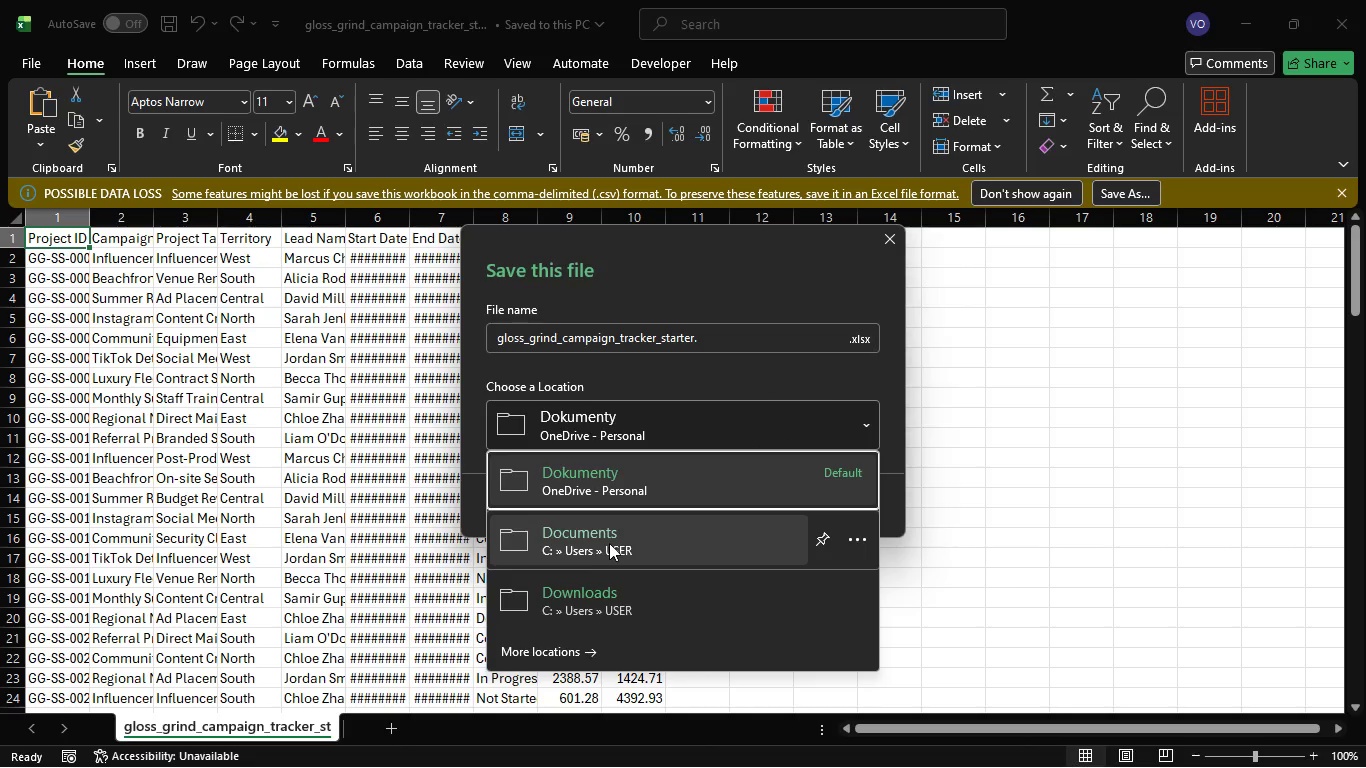 
left_click([656, 537])
 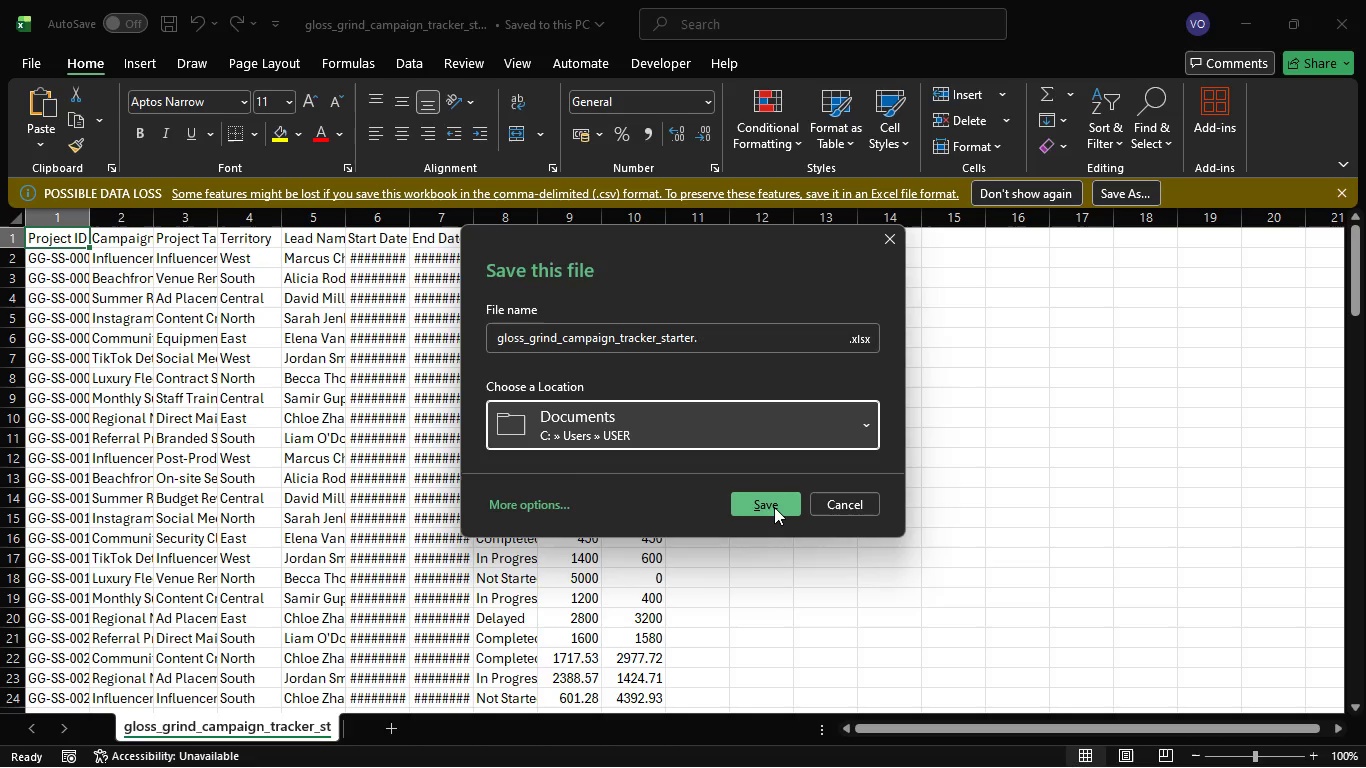 
left_click([774, 507])
 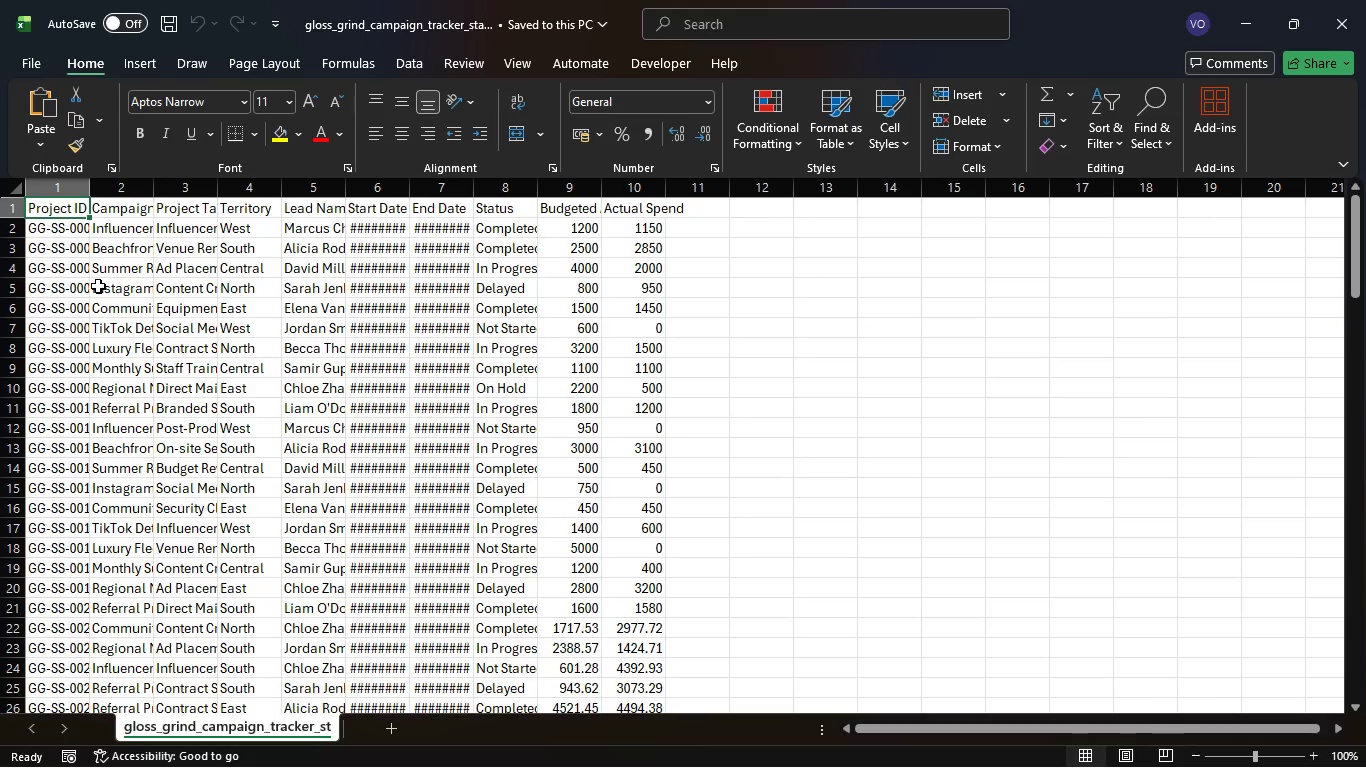 
left_click([98, 286])
 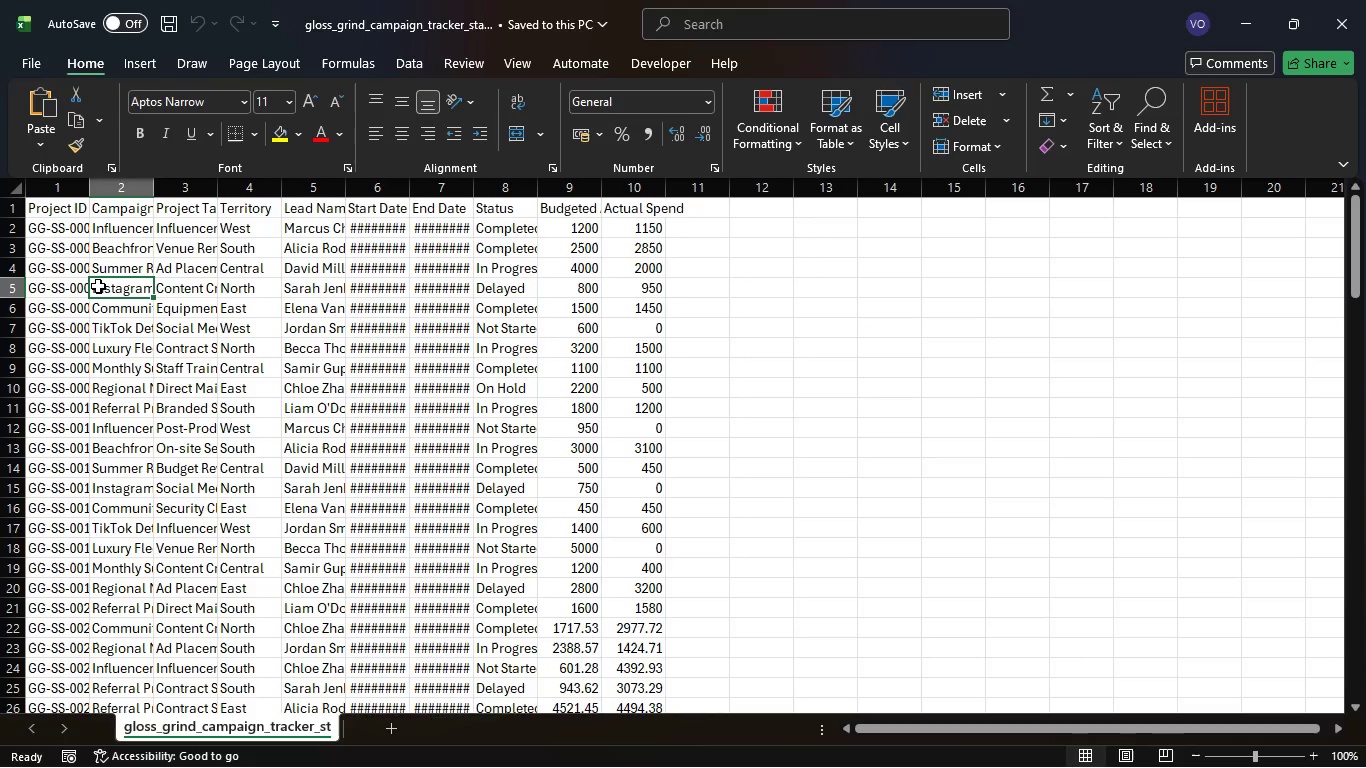 
key(Control+A)
 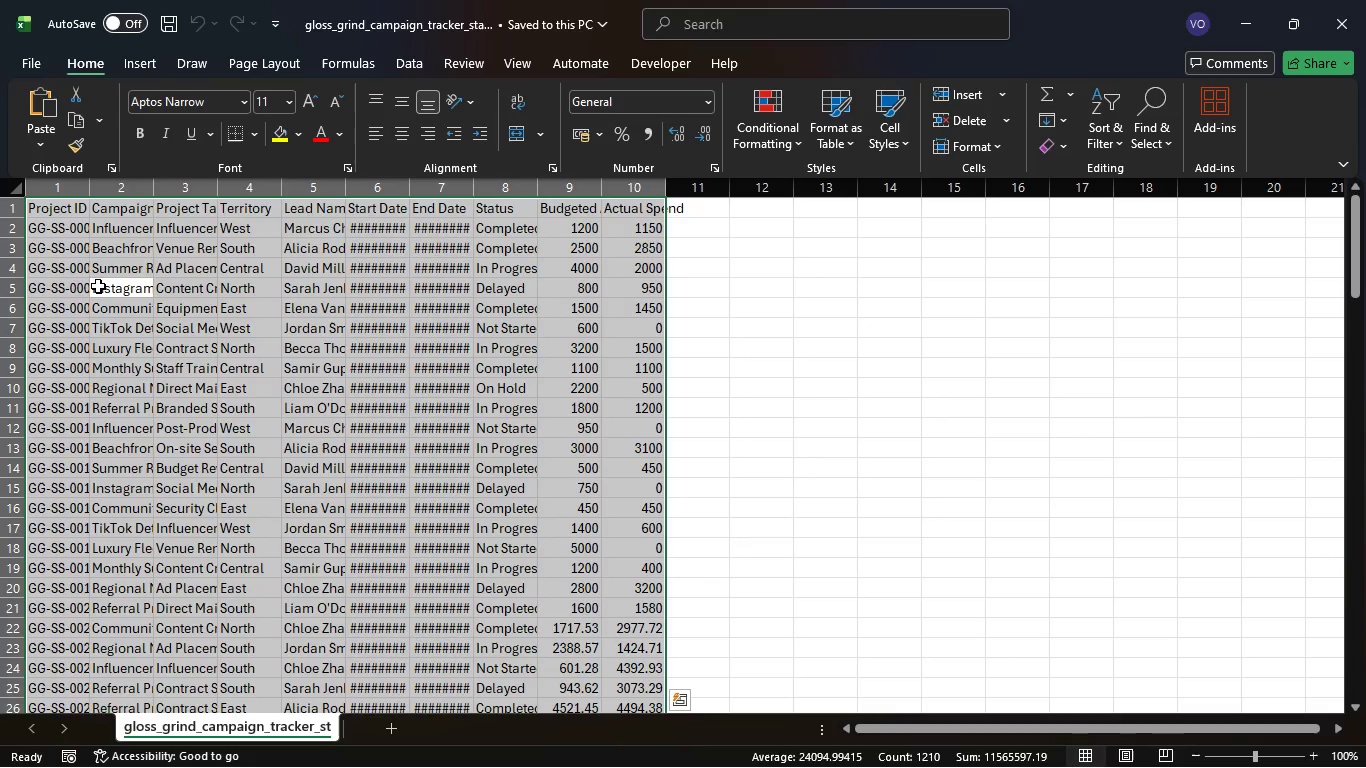 
key(Control+T)
 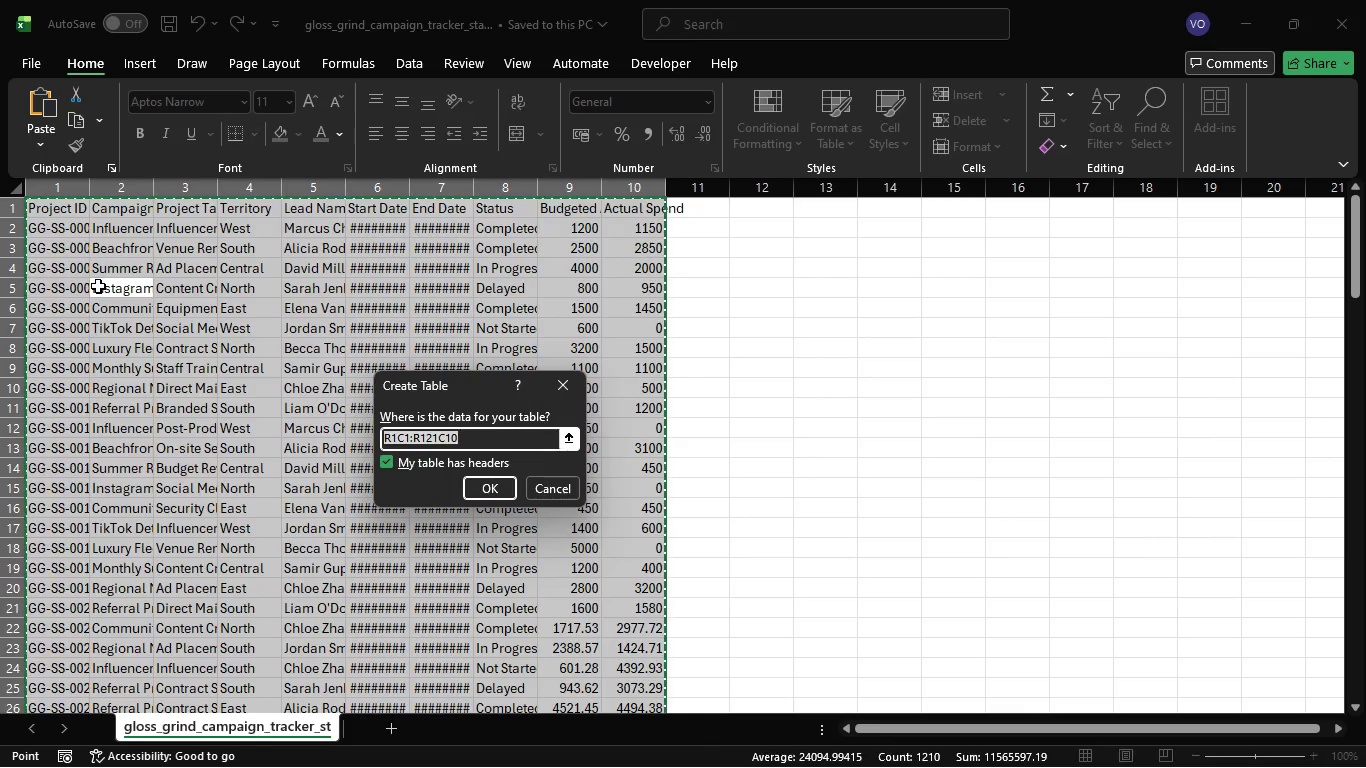 
key(Enter)
 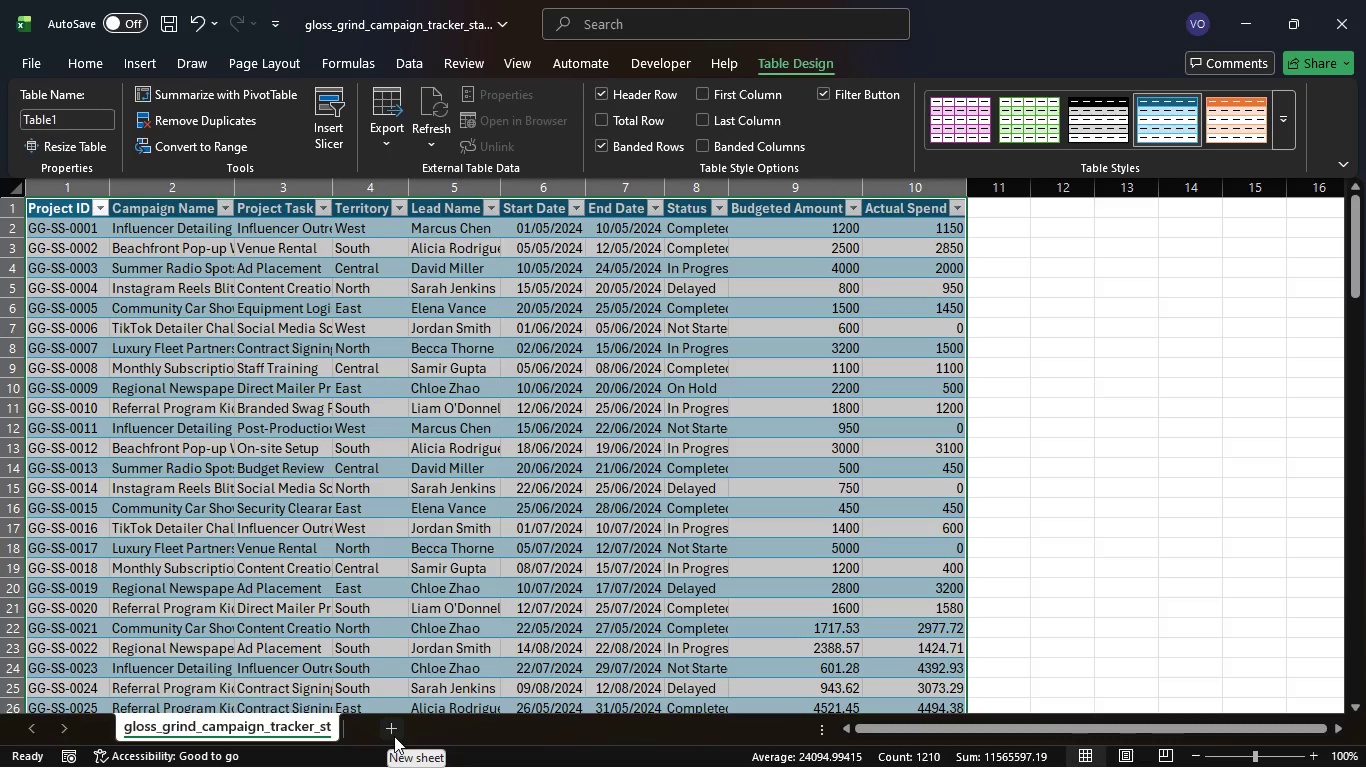 
wait(39.08)
 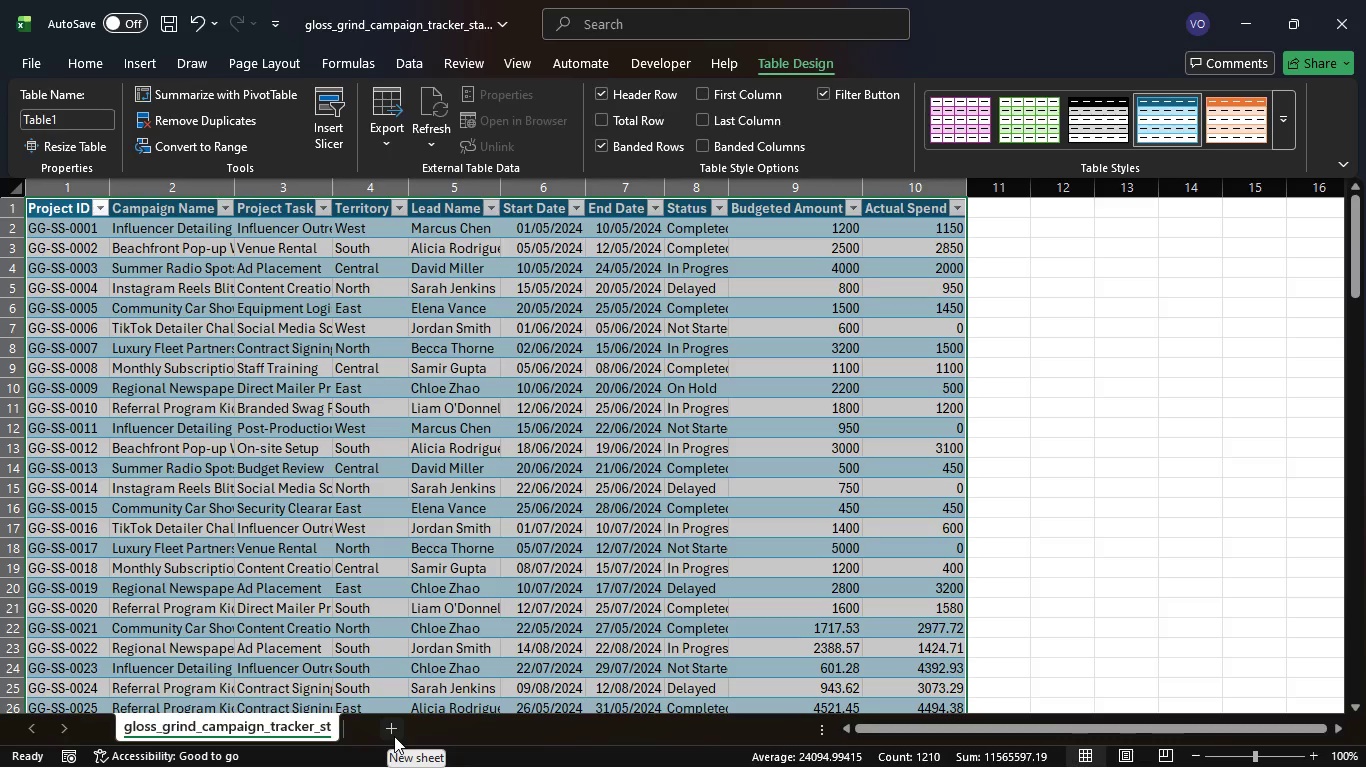 
left_click([59, 118])
 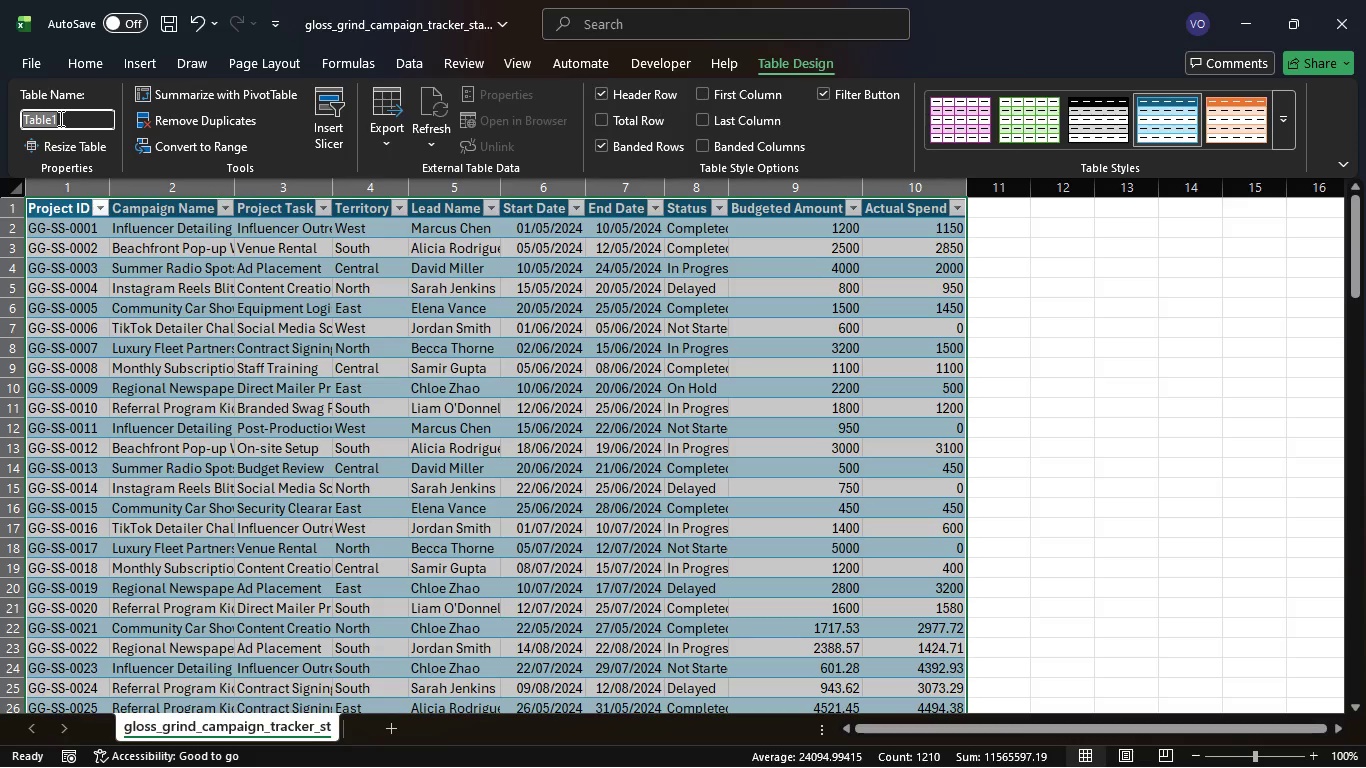 
left_click_drag(start_coordinate=[59, 118], to_coordinate=[0, 131])
 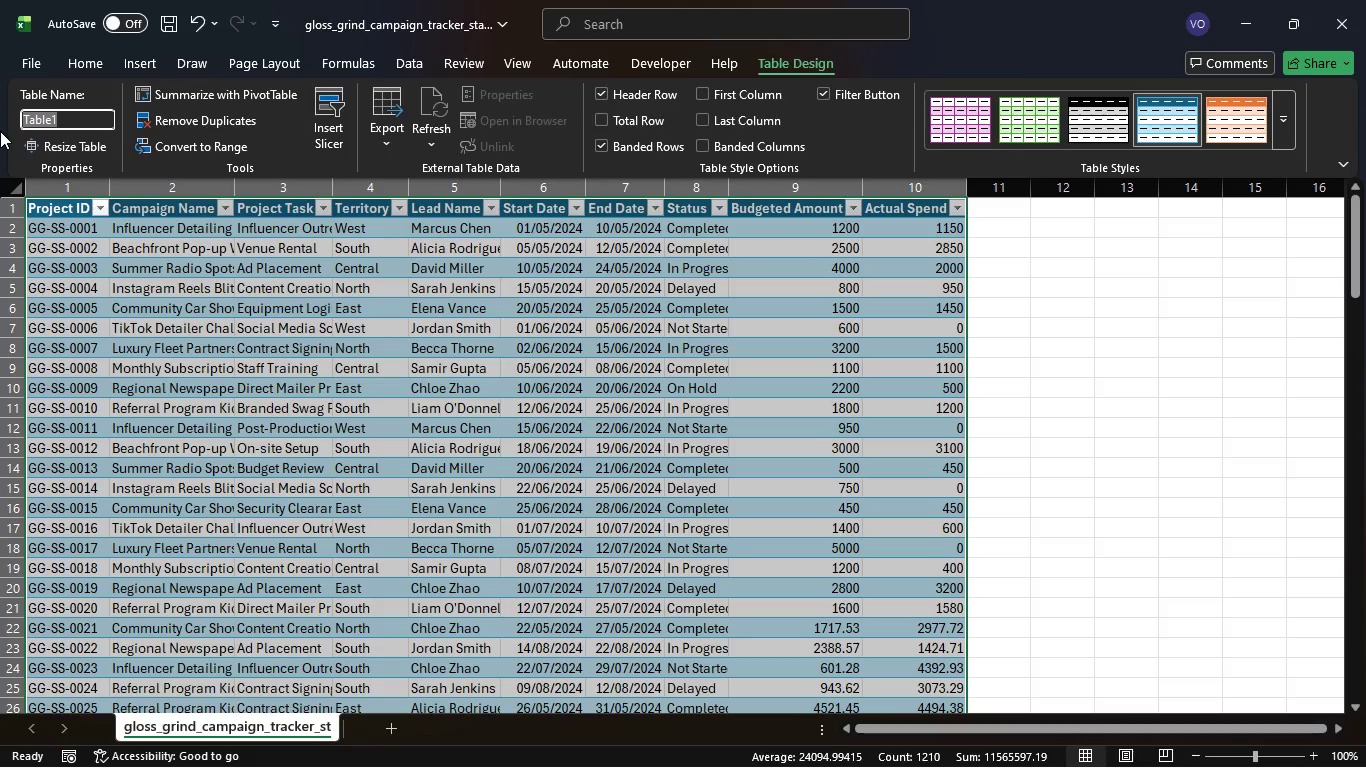 
wait(7.19)
 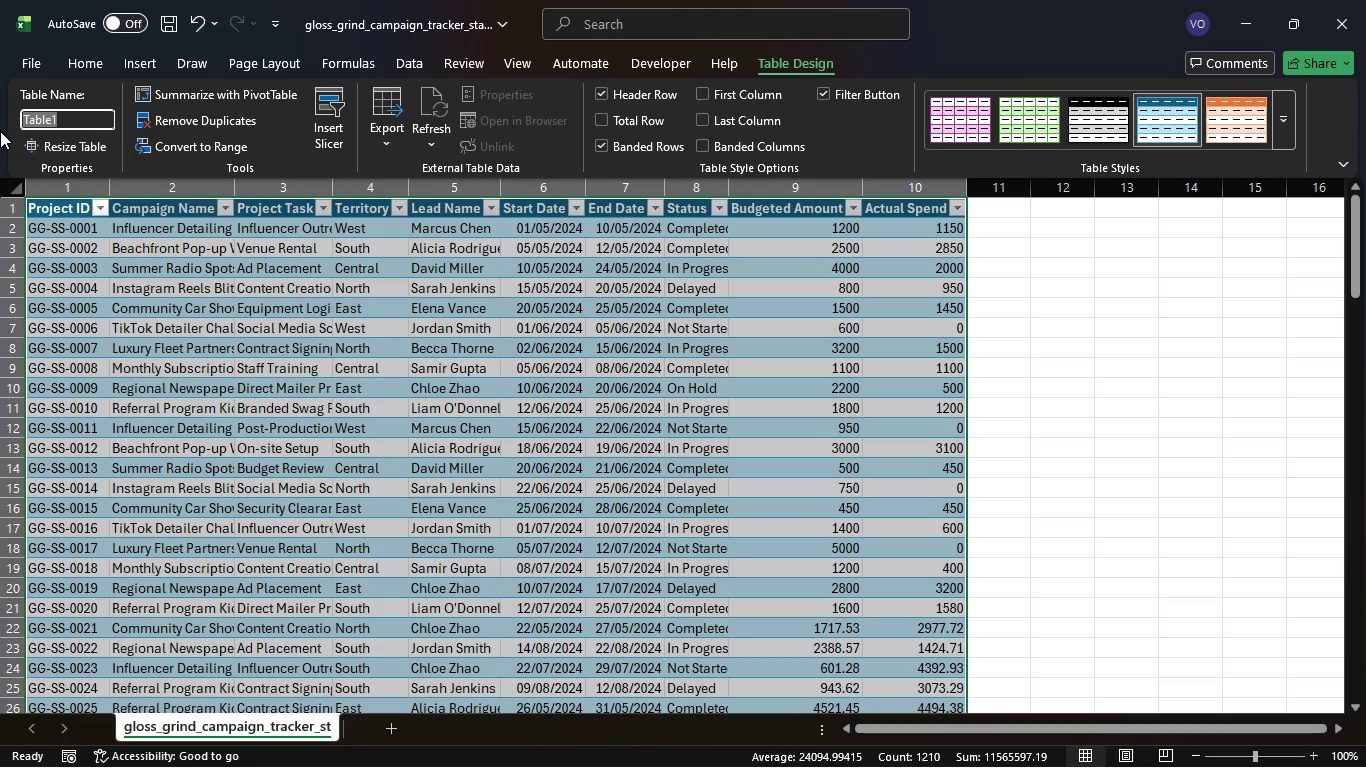 
key(CapsLock)
 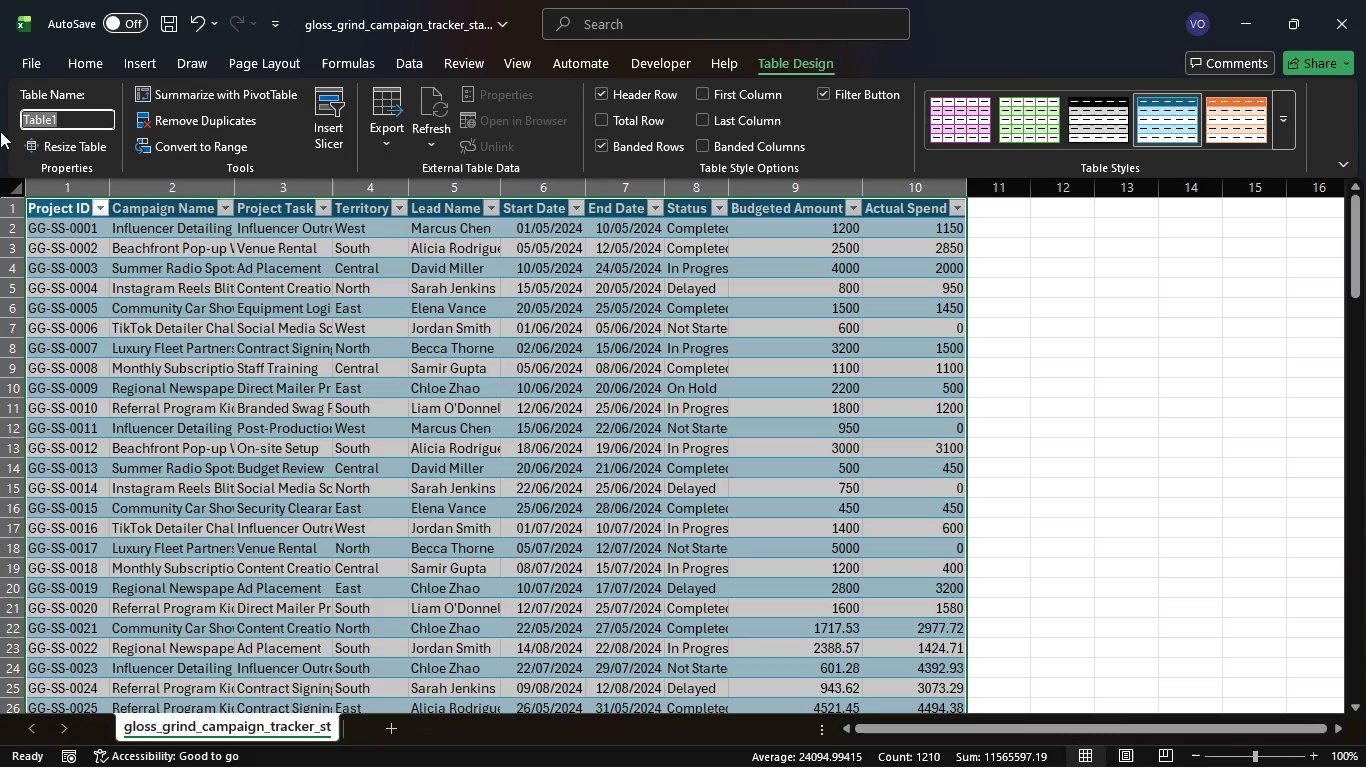 
key(M)
 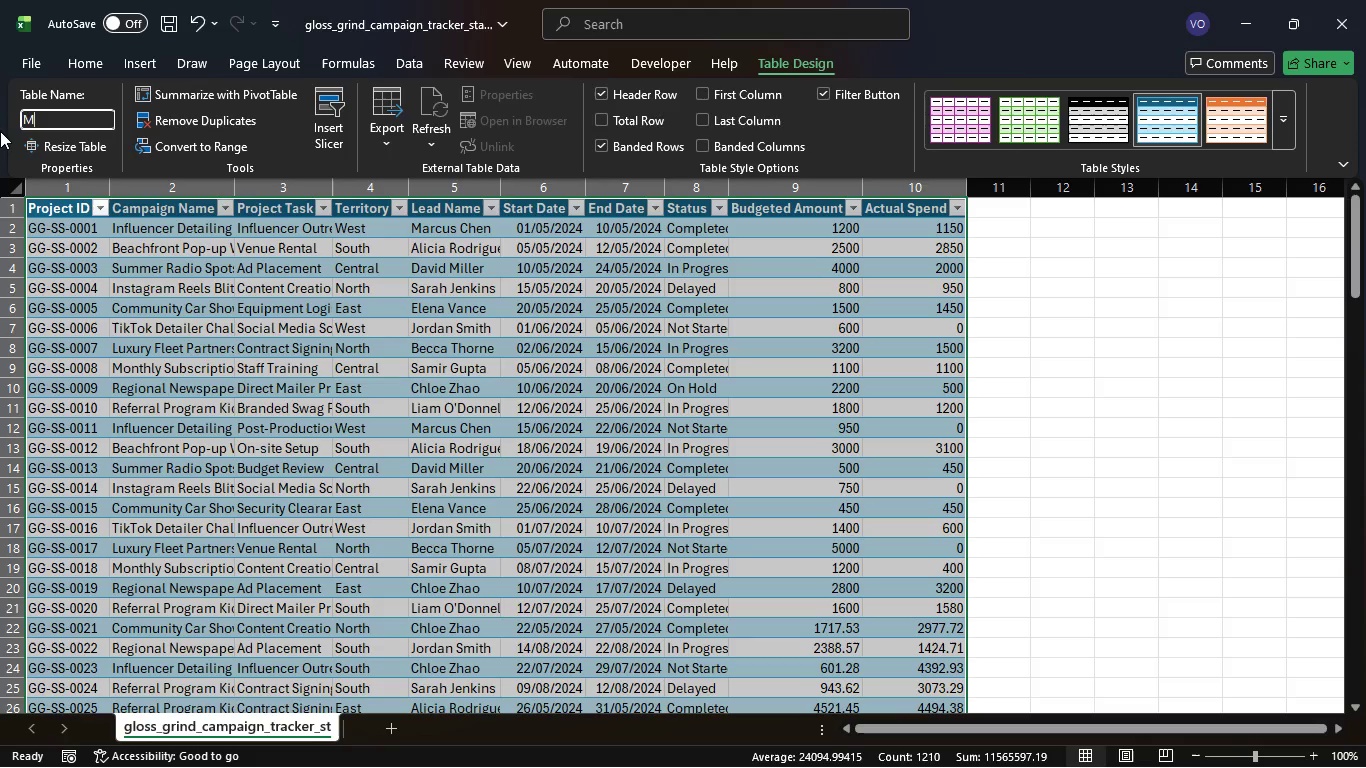 
key(CapsLock)
 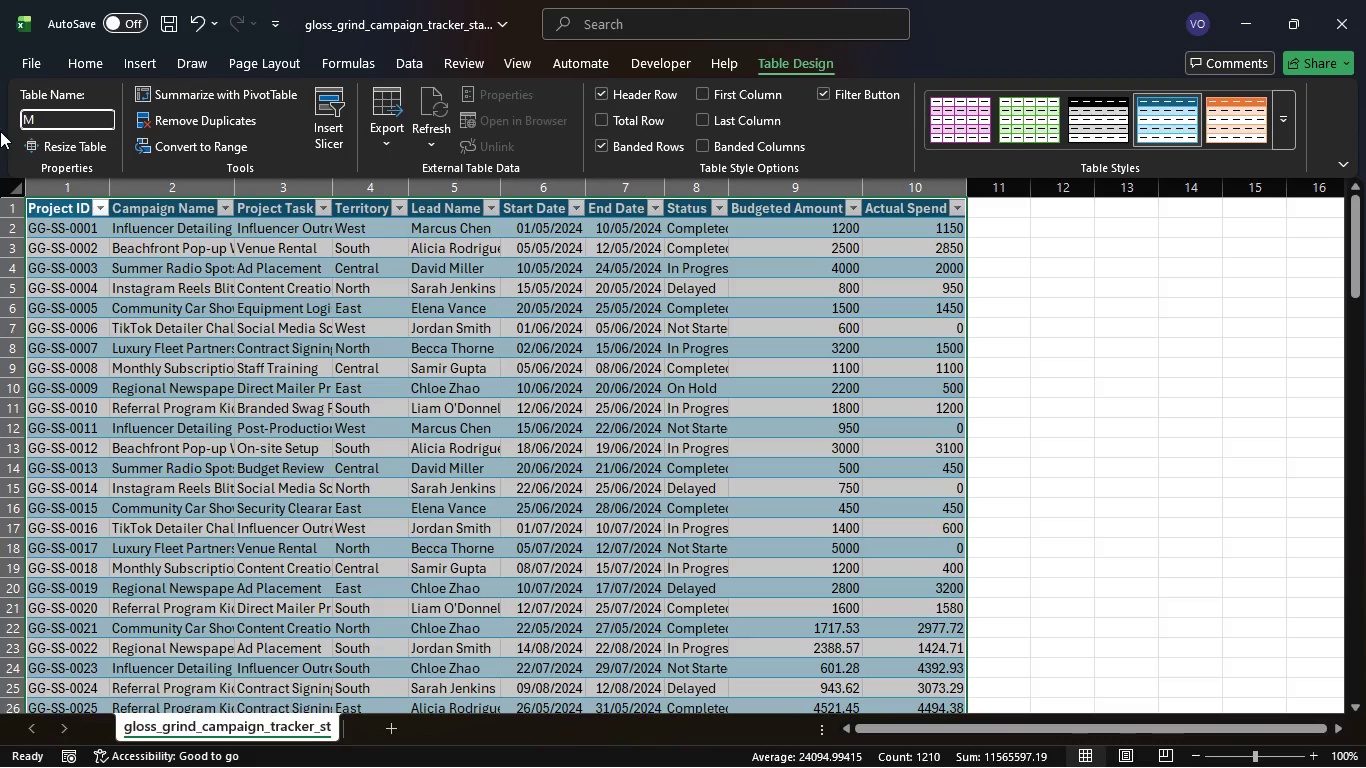 
type(arketingCampain)
key(Backspace)
type(gn)
 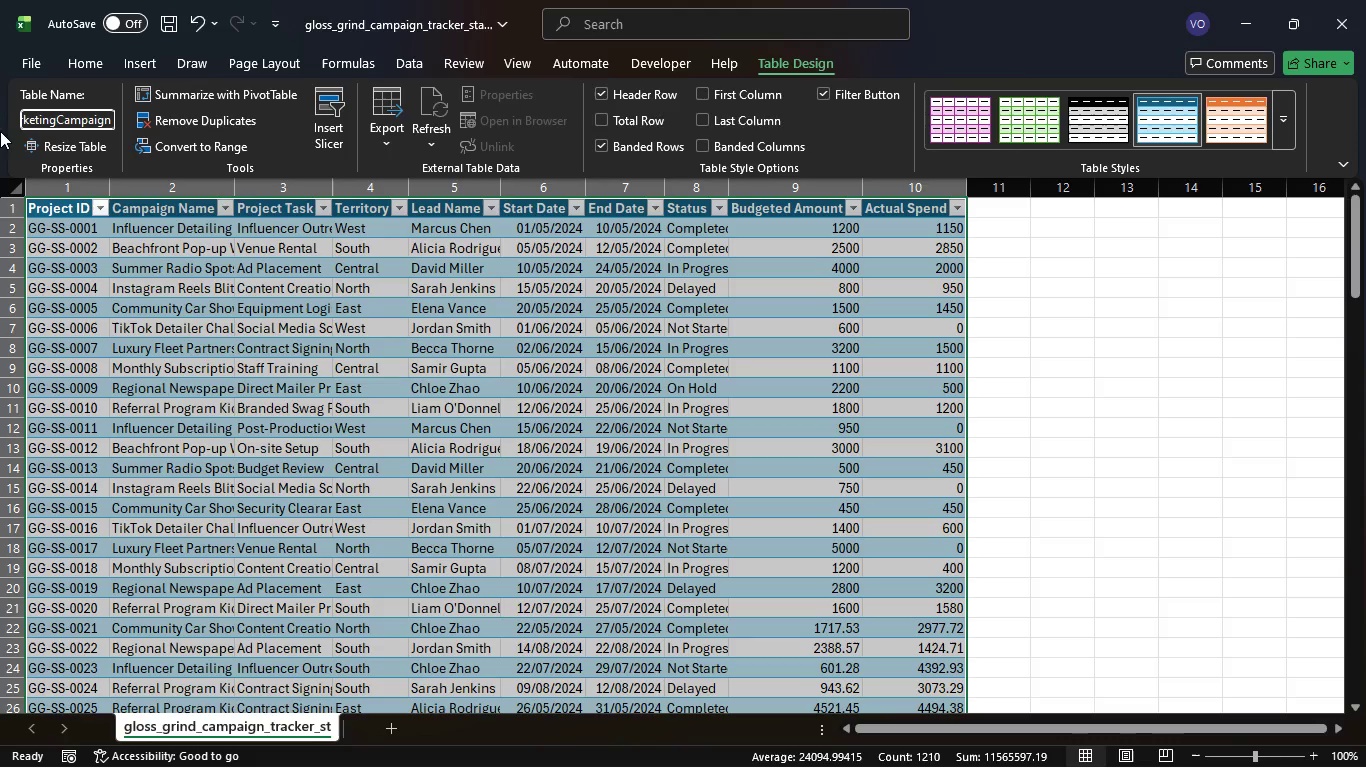 
key(Enter)
 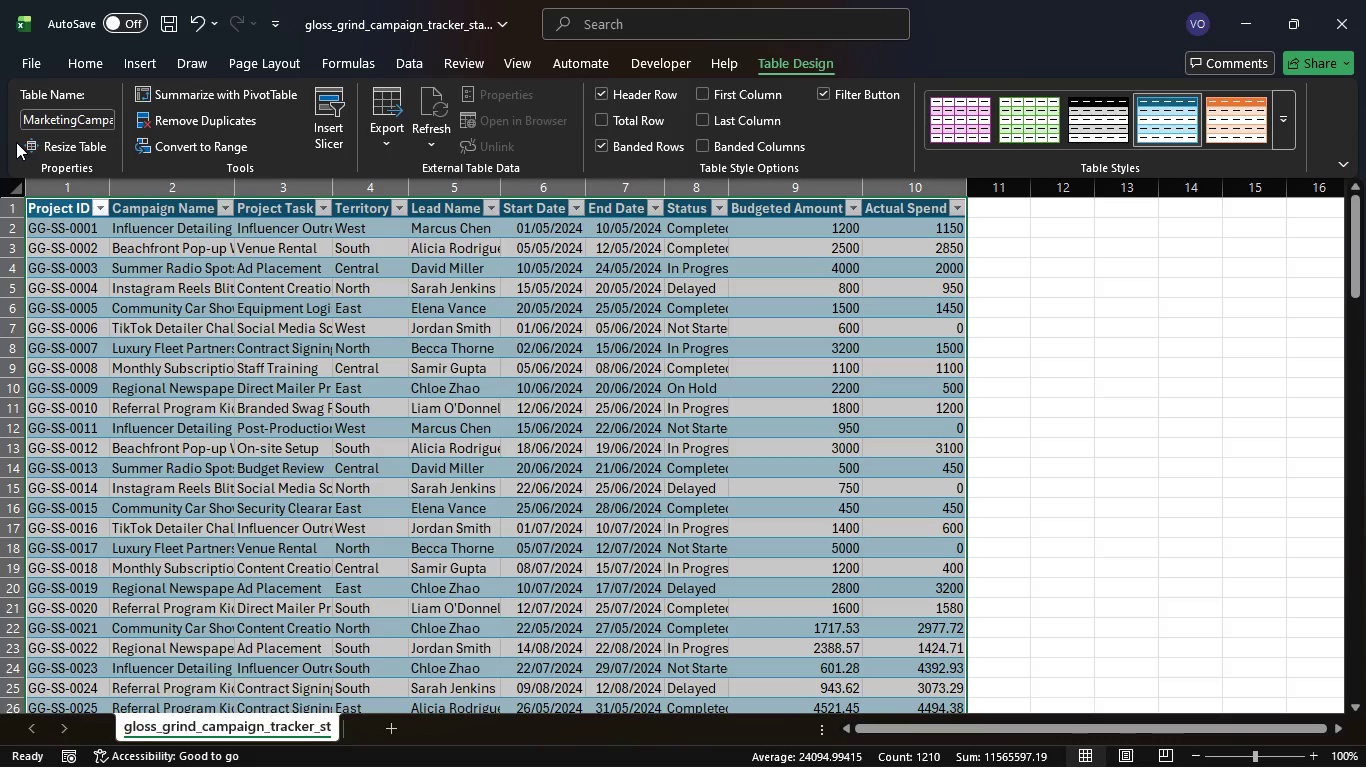 
wait(12.36)
 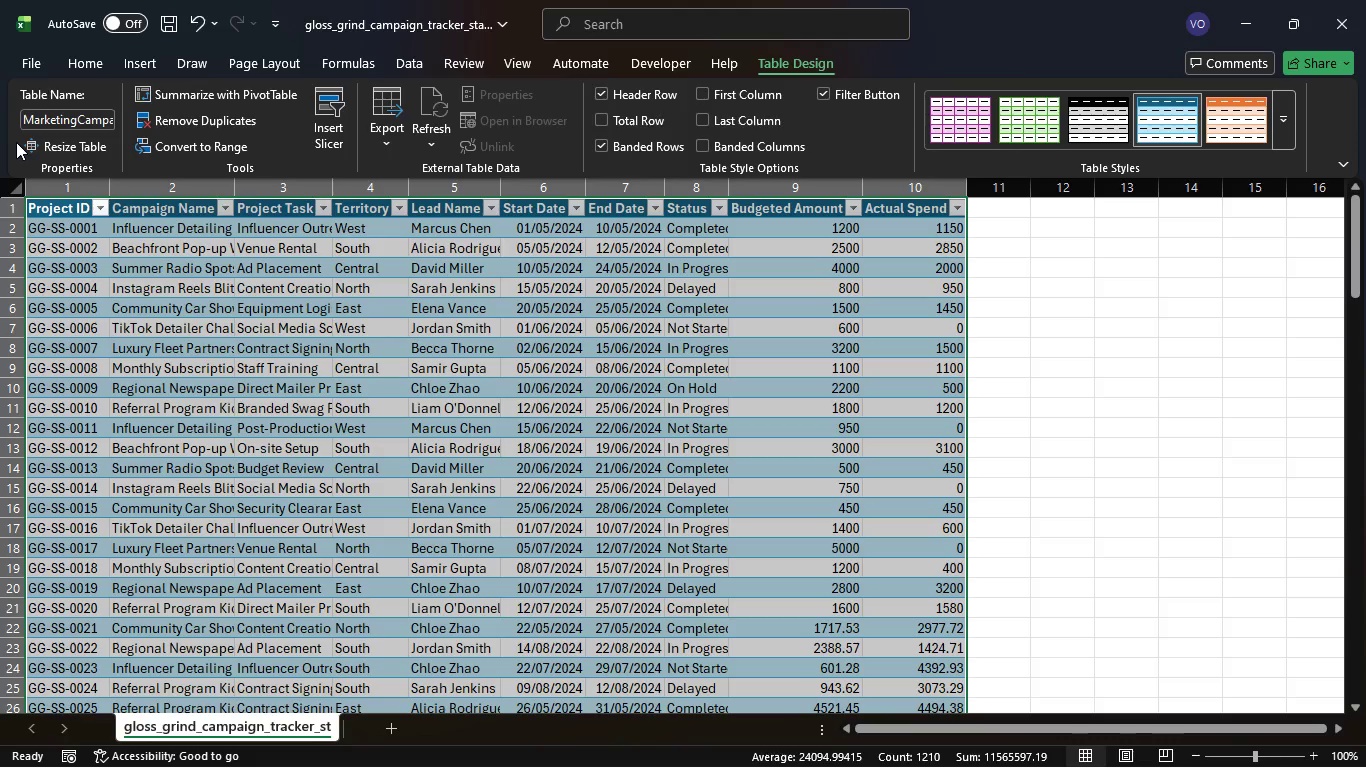 
left_click([395, 734])
 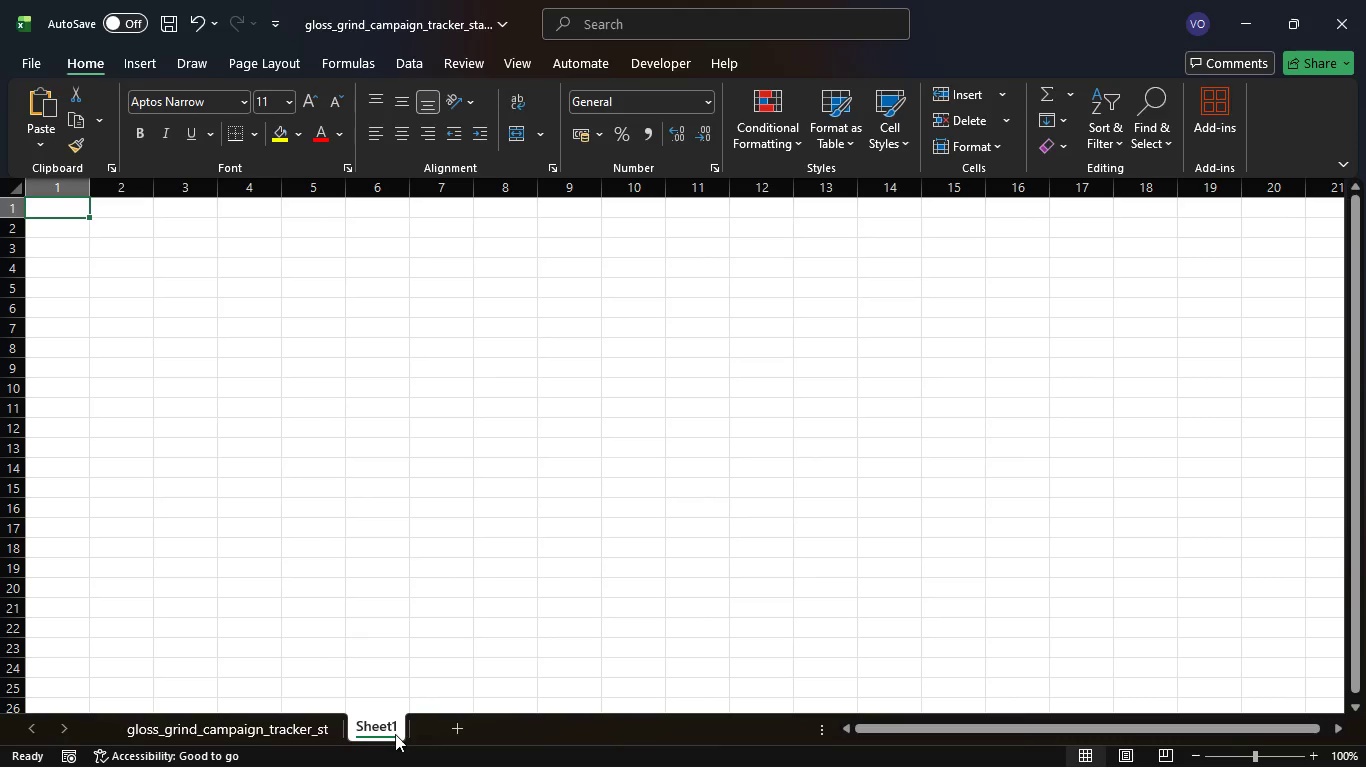 
wait(6.48)
 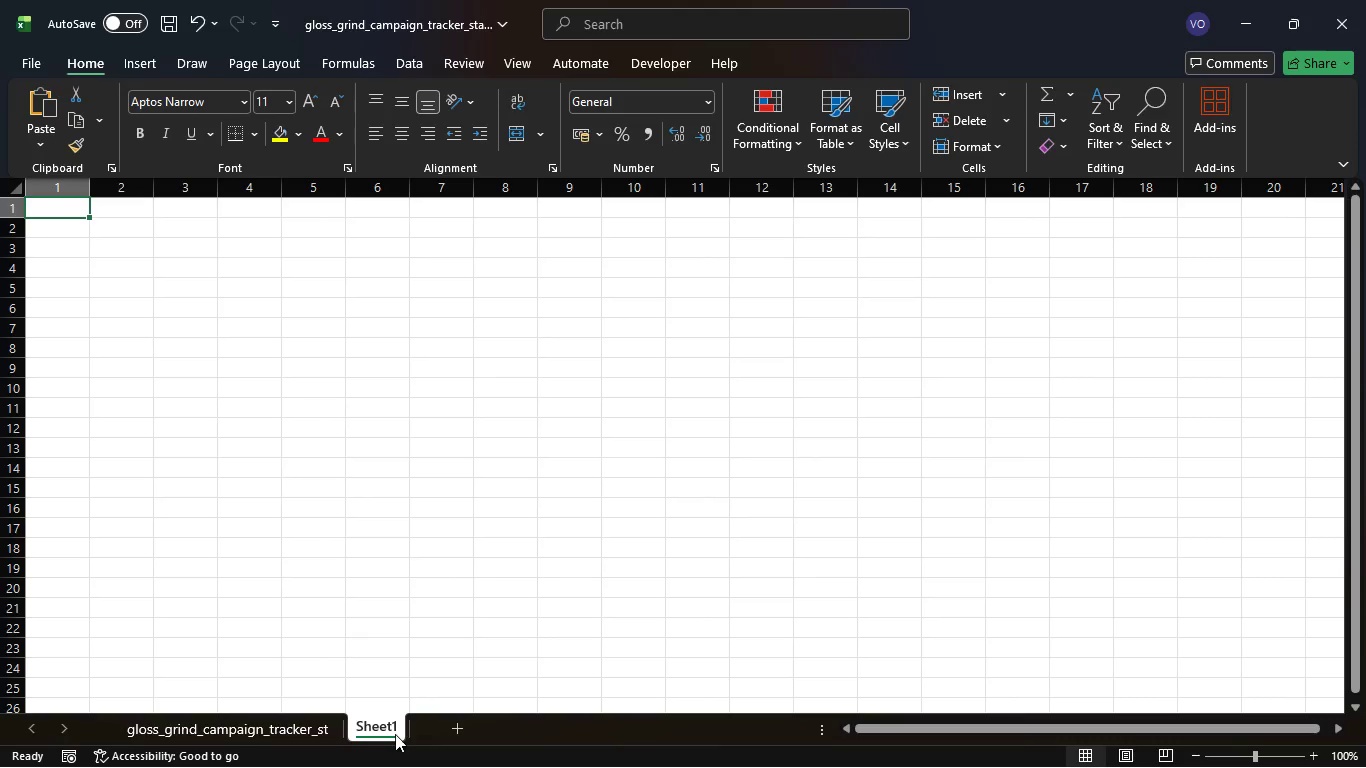 
double_click([382, 729])
 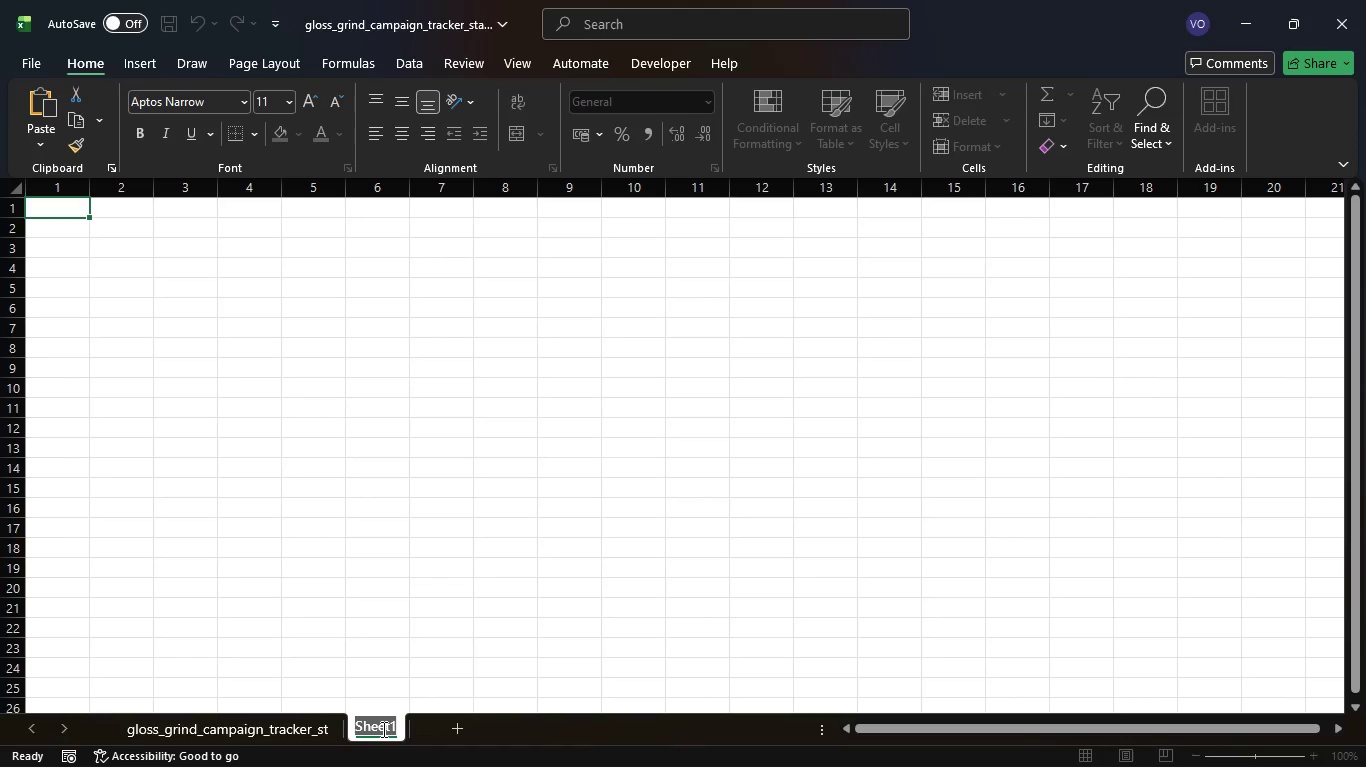 
type(Calculation)
 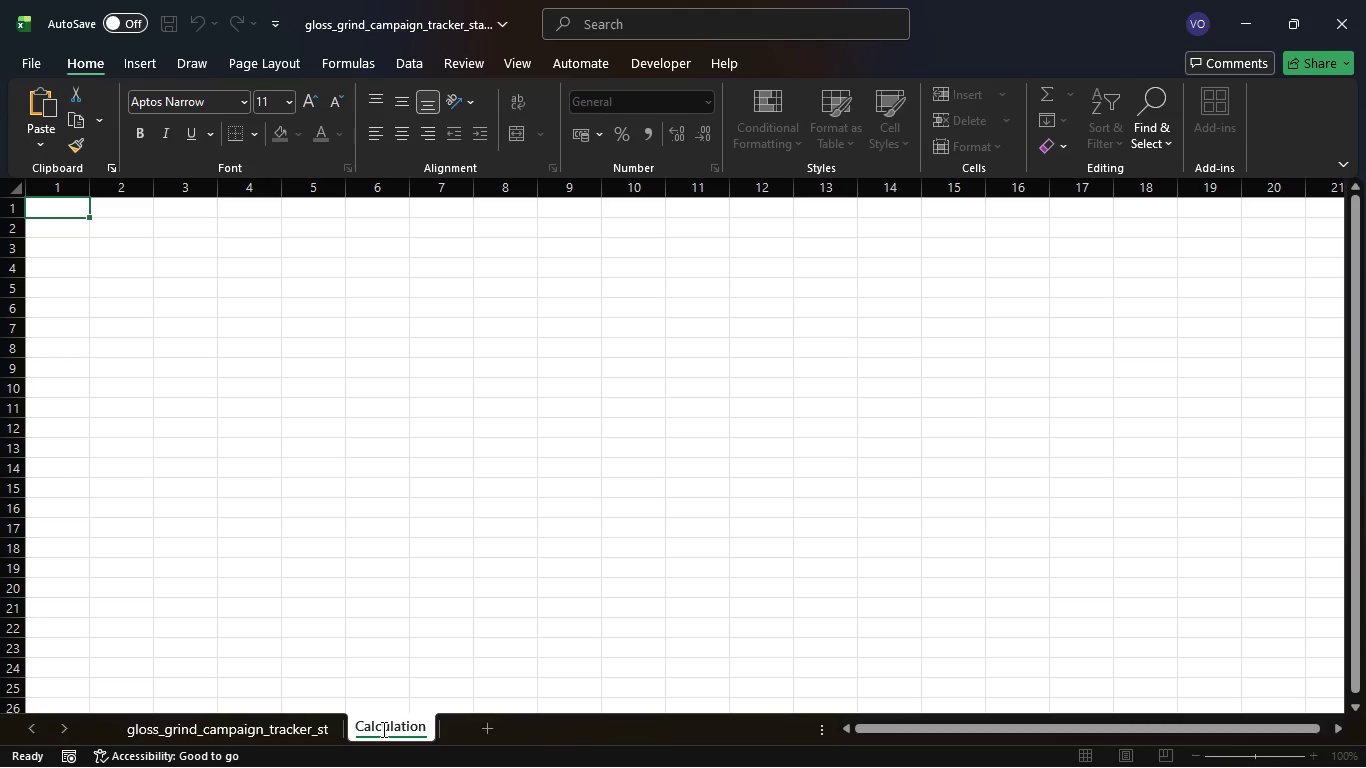 
key(S)
 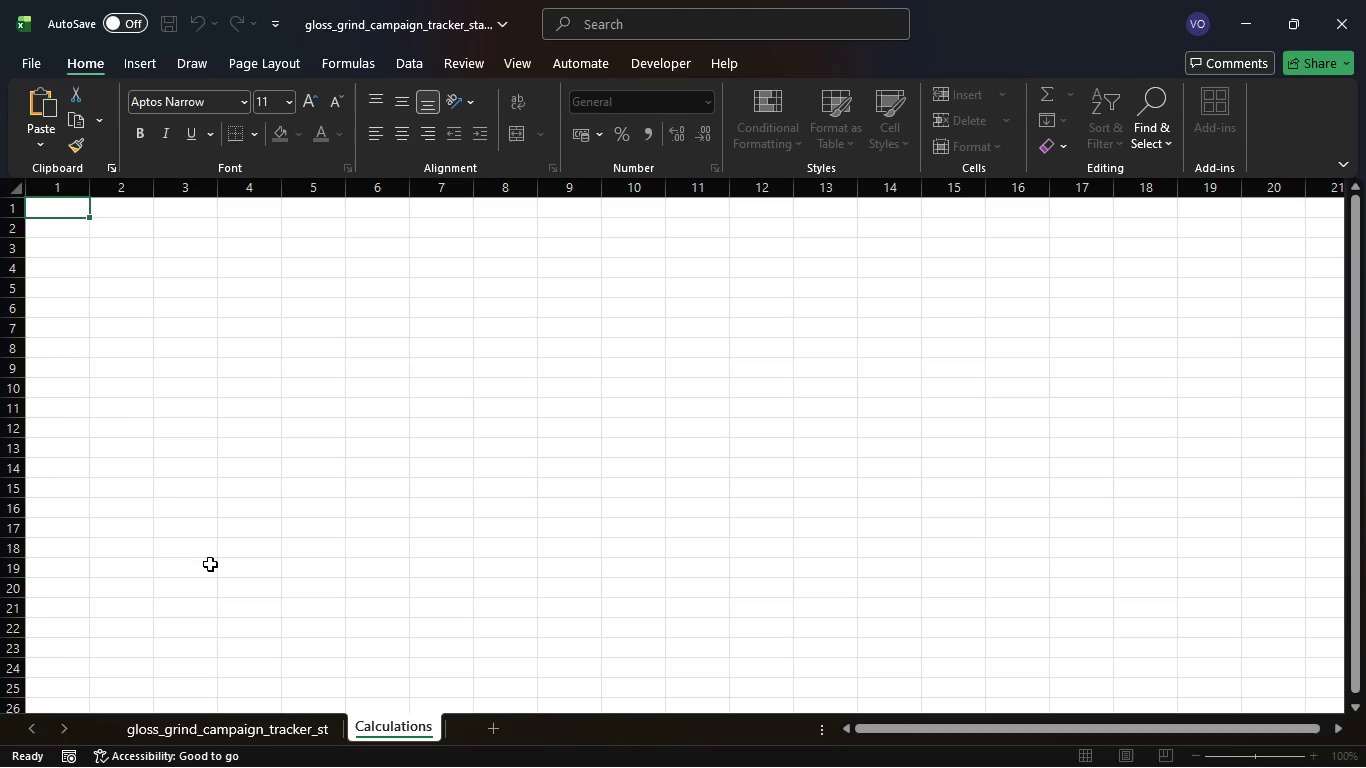 
left_click([97, 341])
 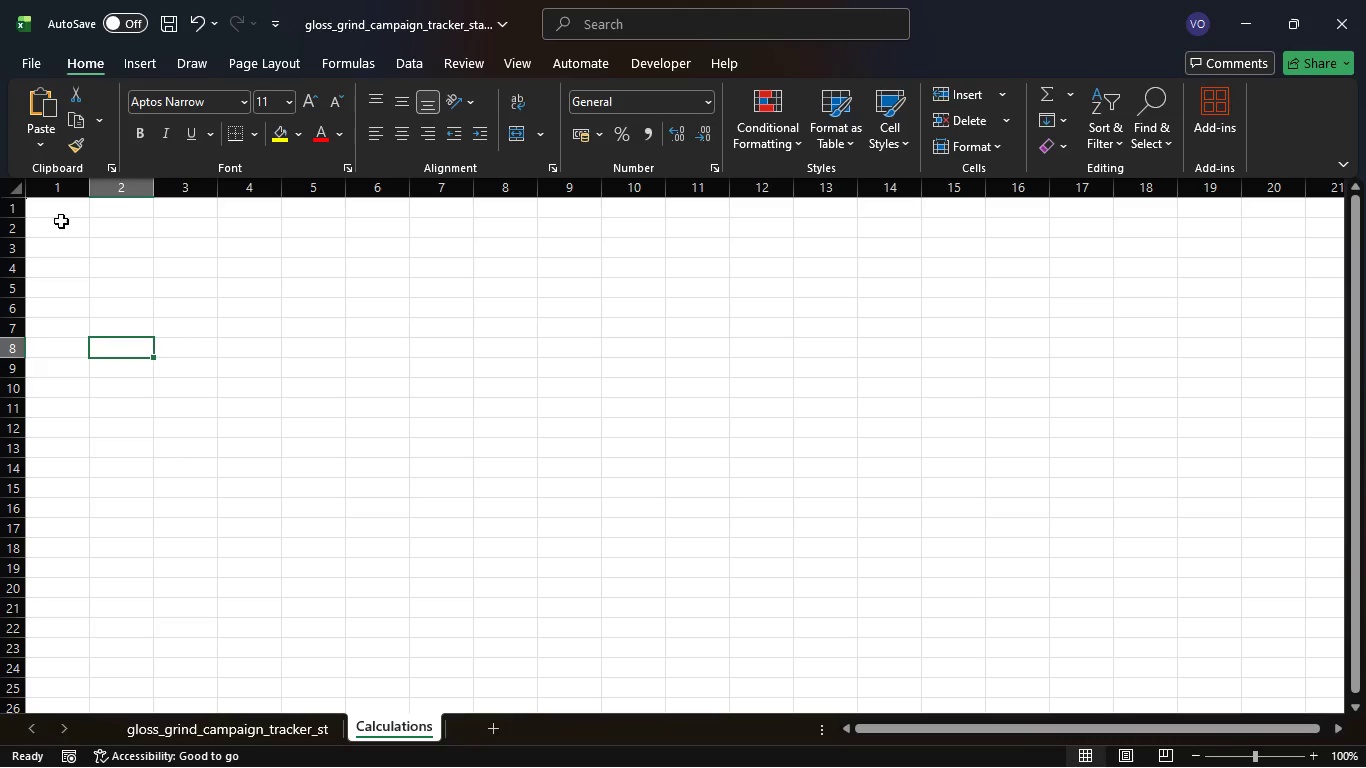 
left_click([58, 217])
 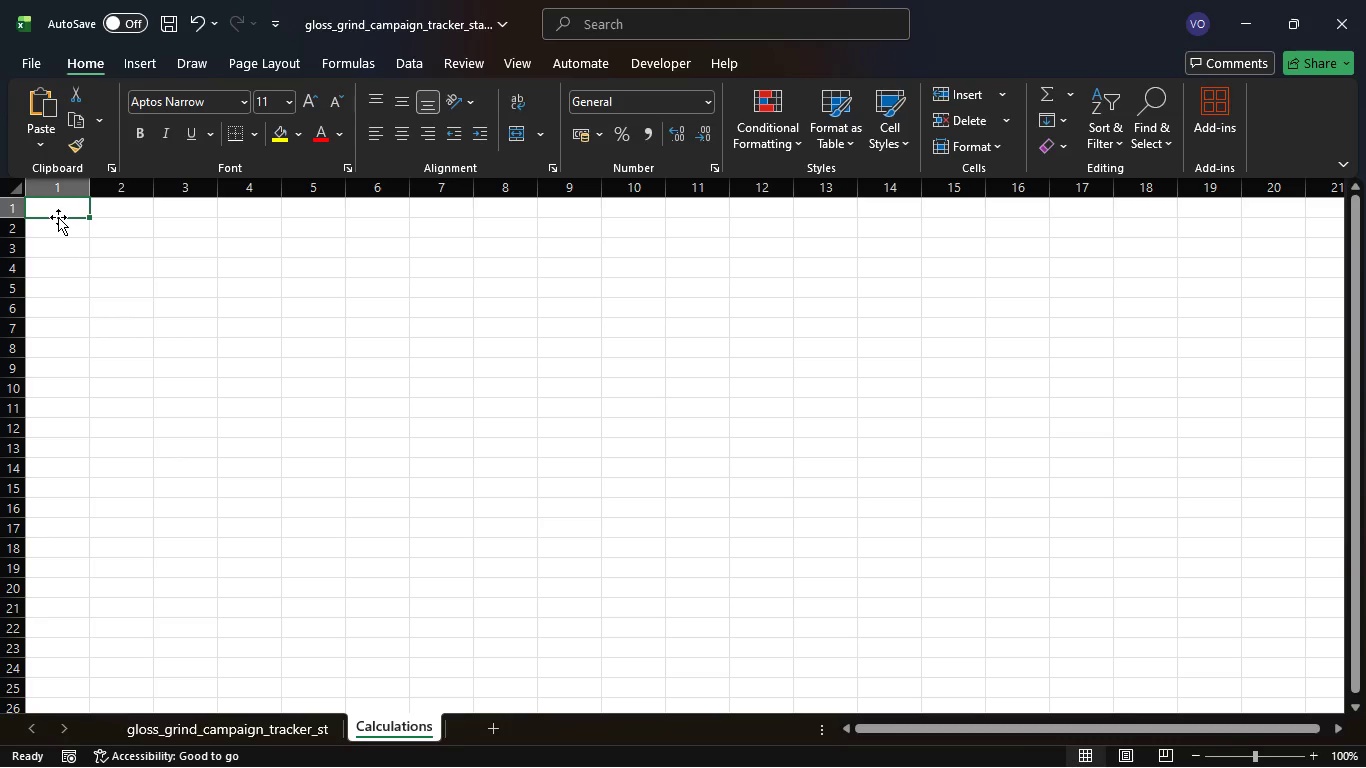 
type(=ma)
 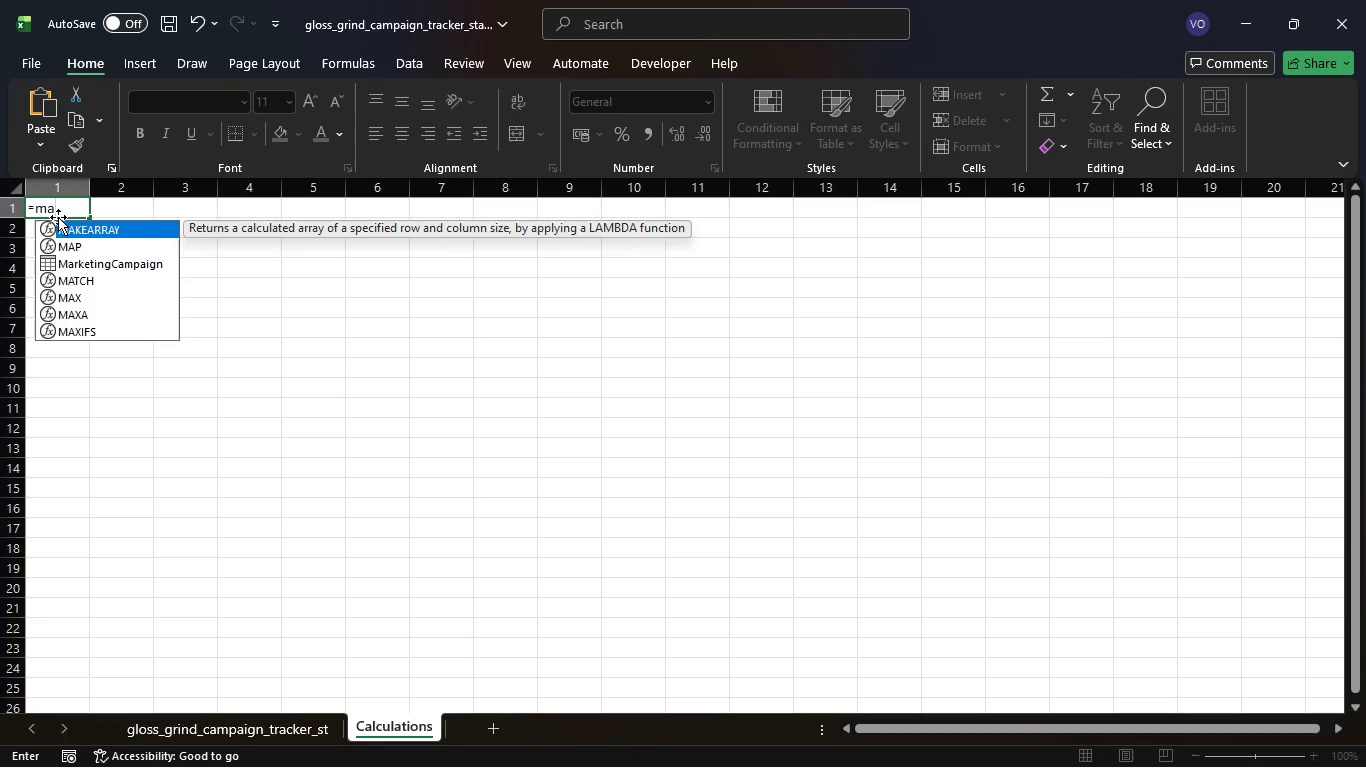 
type(rketingCamp)
 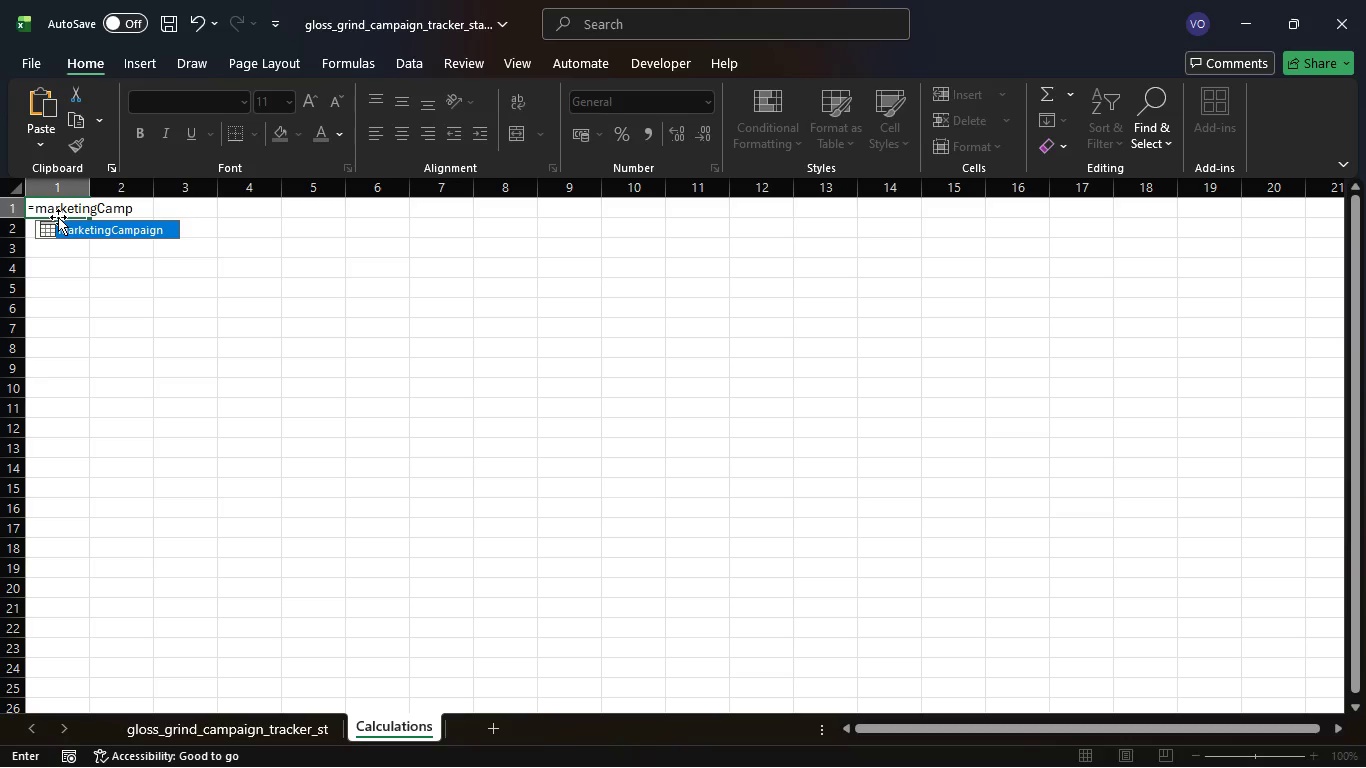 
left_click([79, 233])
 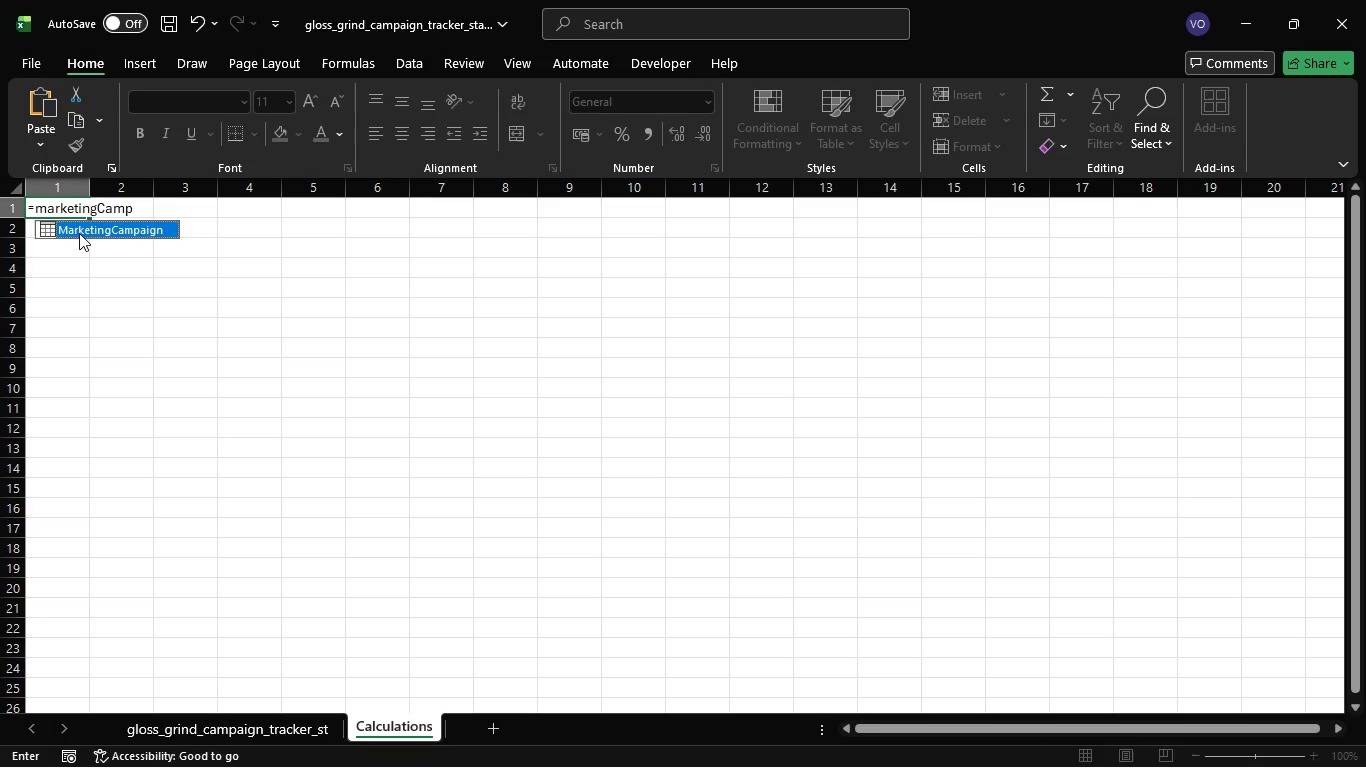 
left_click([79, 233])
 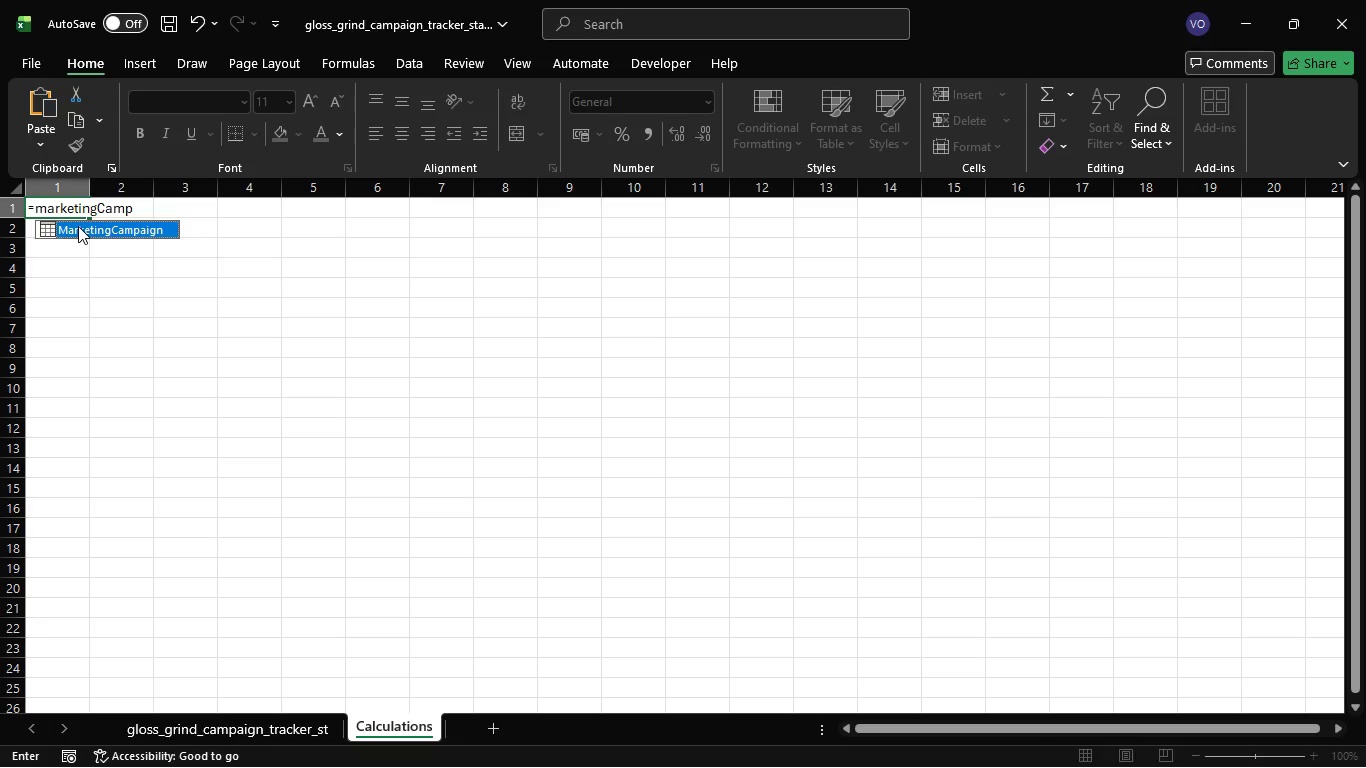 
key(Tab)
 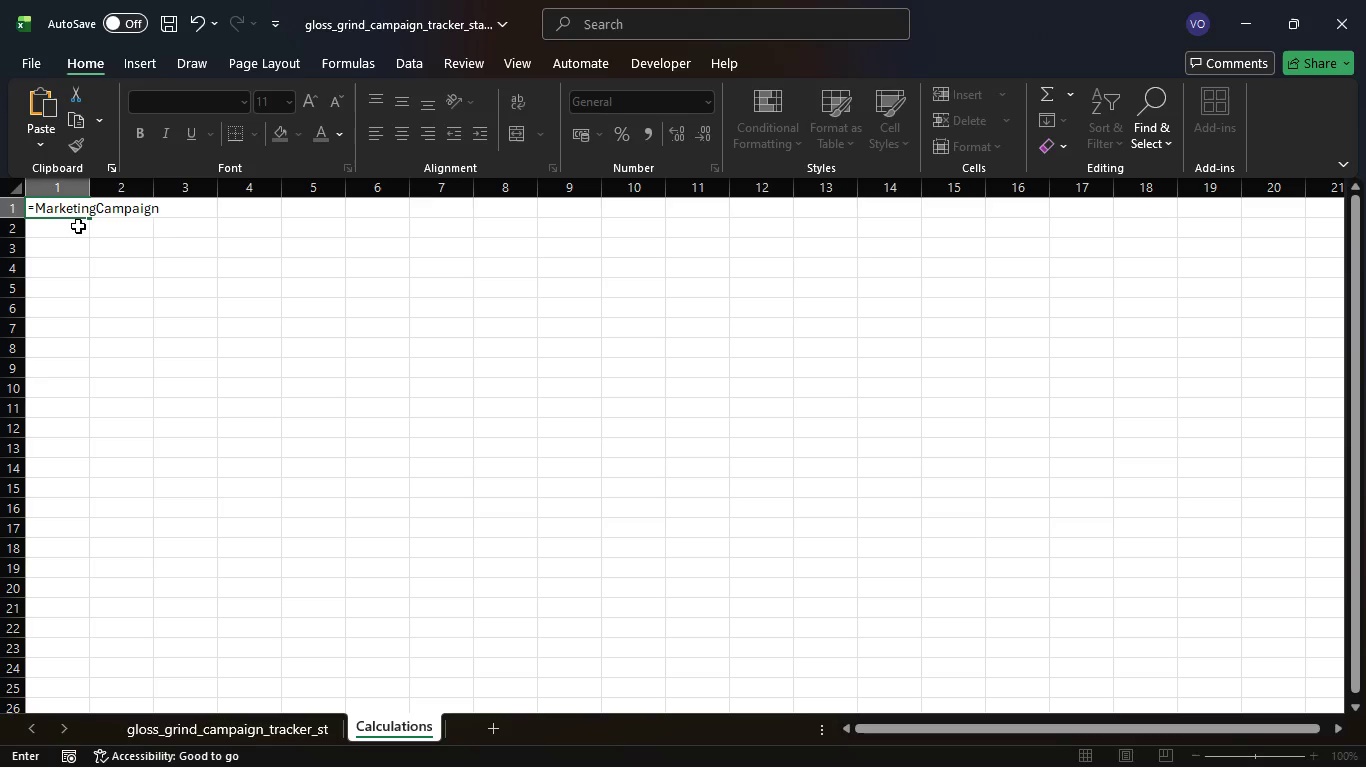 
key(BracketLeft)
 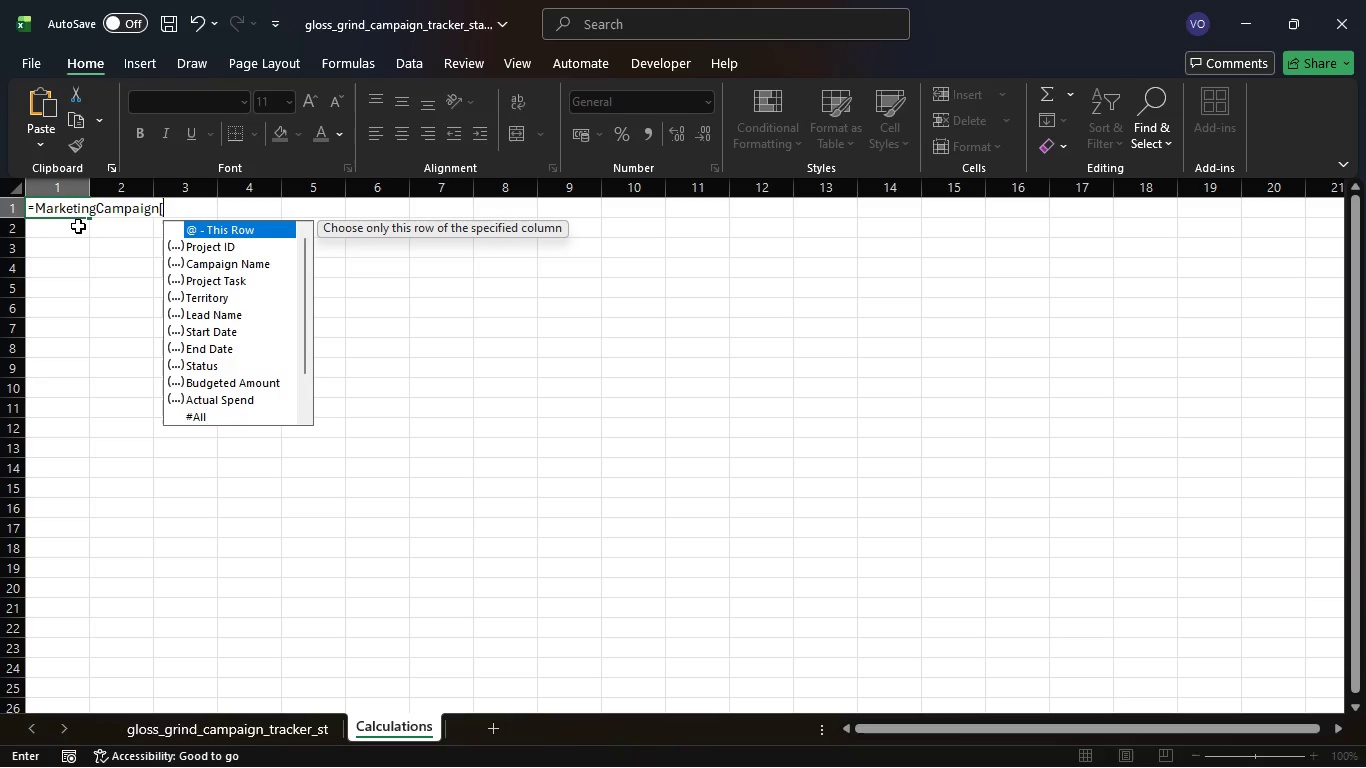 
wait(8.7)
 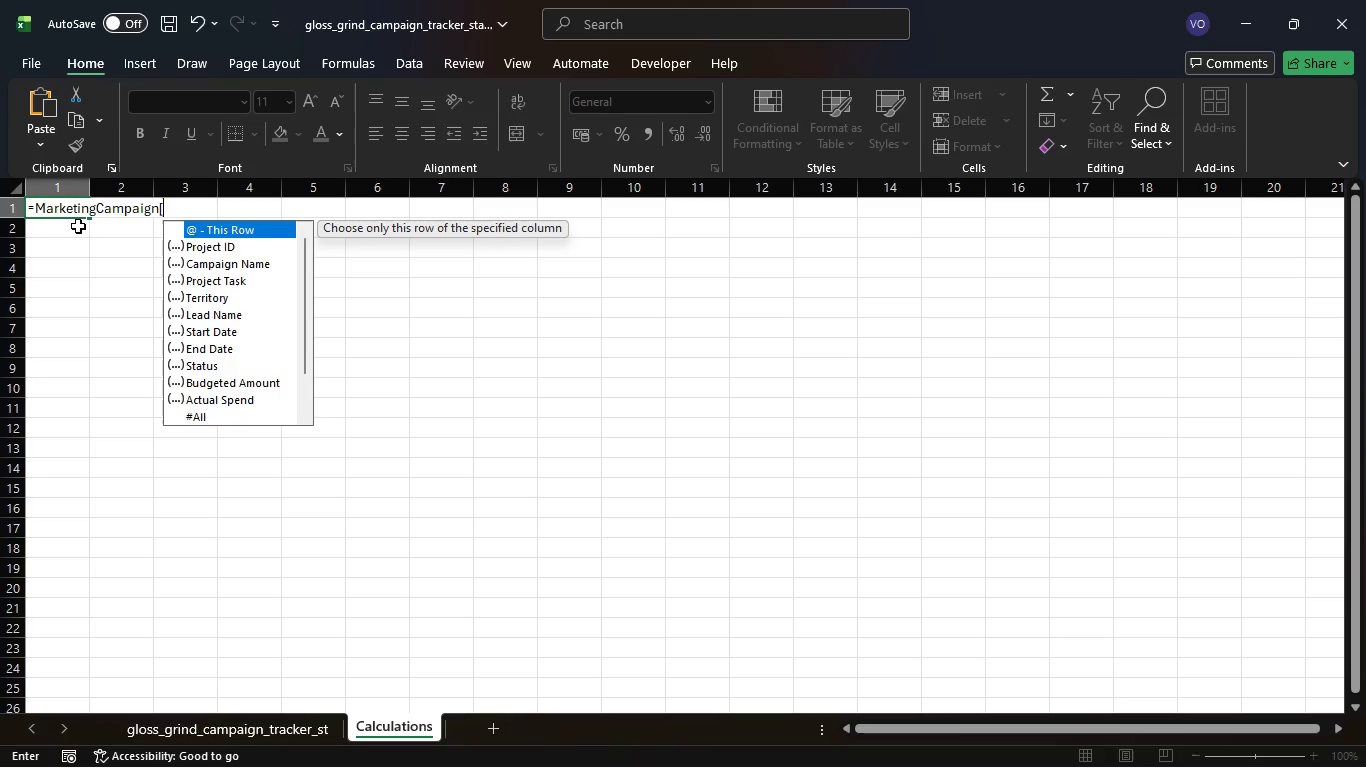 
key(H)
 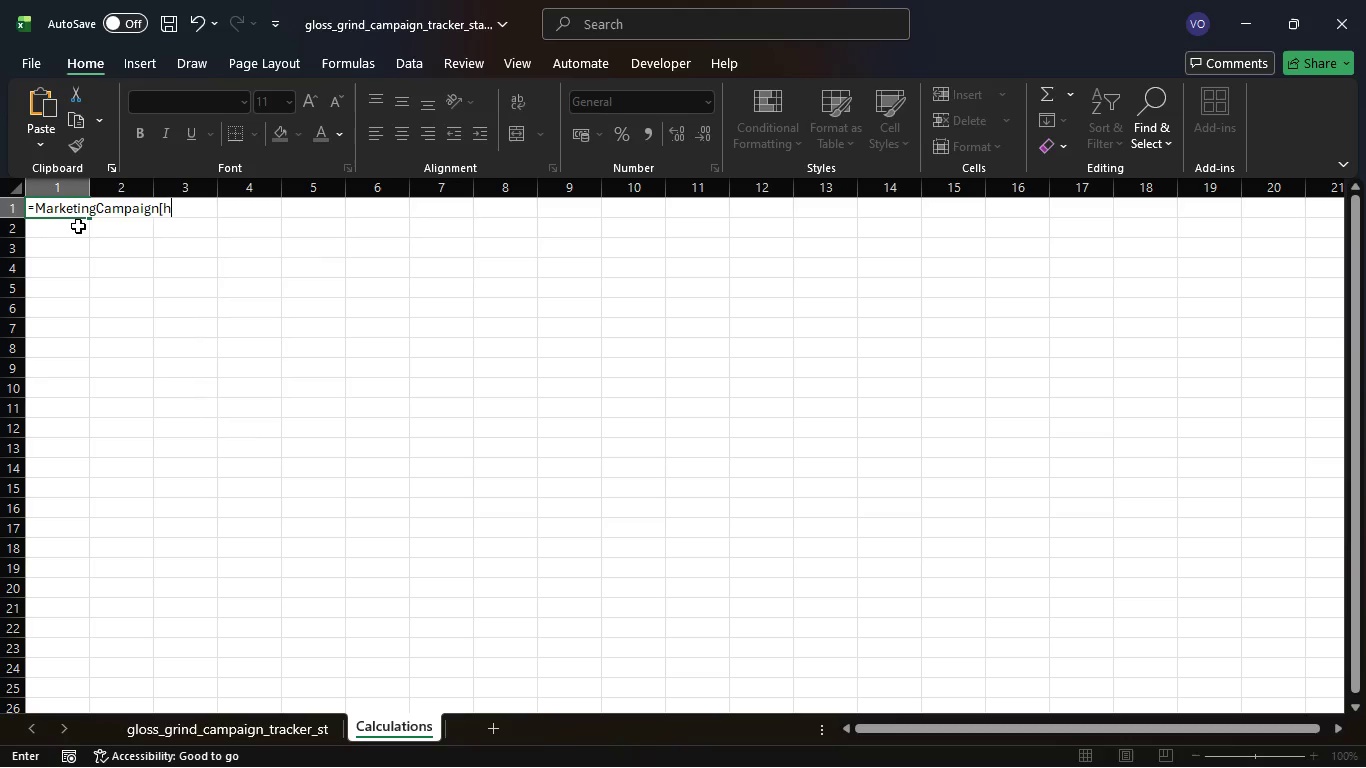 
key(Backspace)
 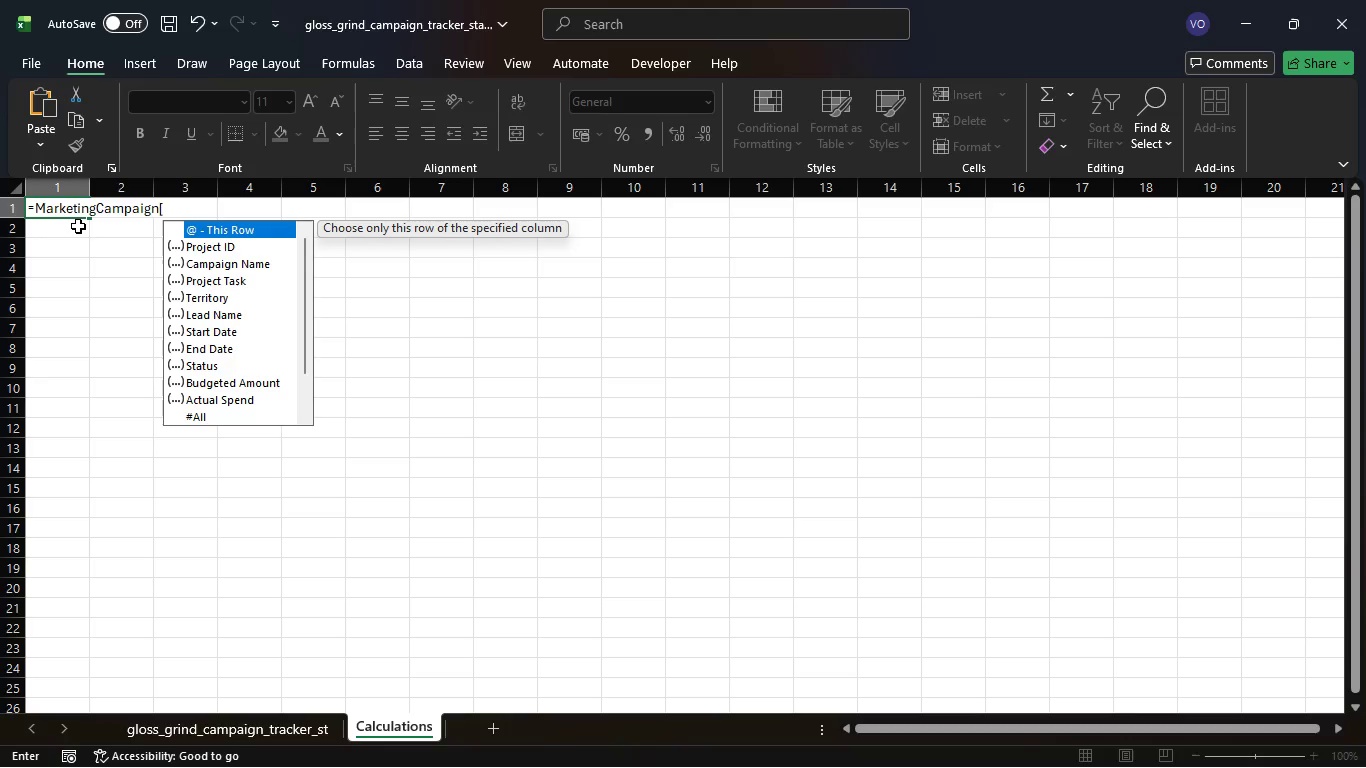 
key(CapsLock)
 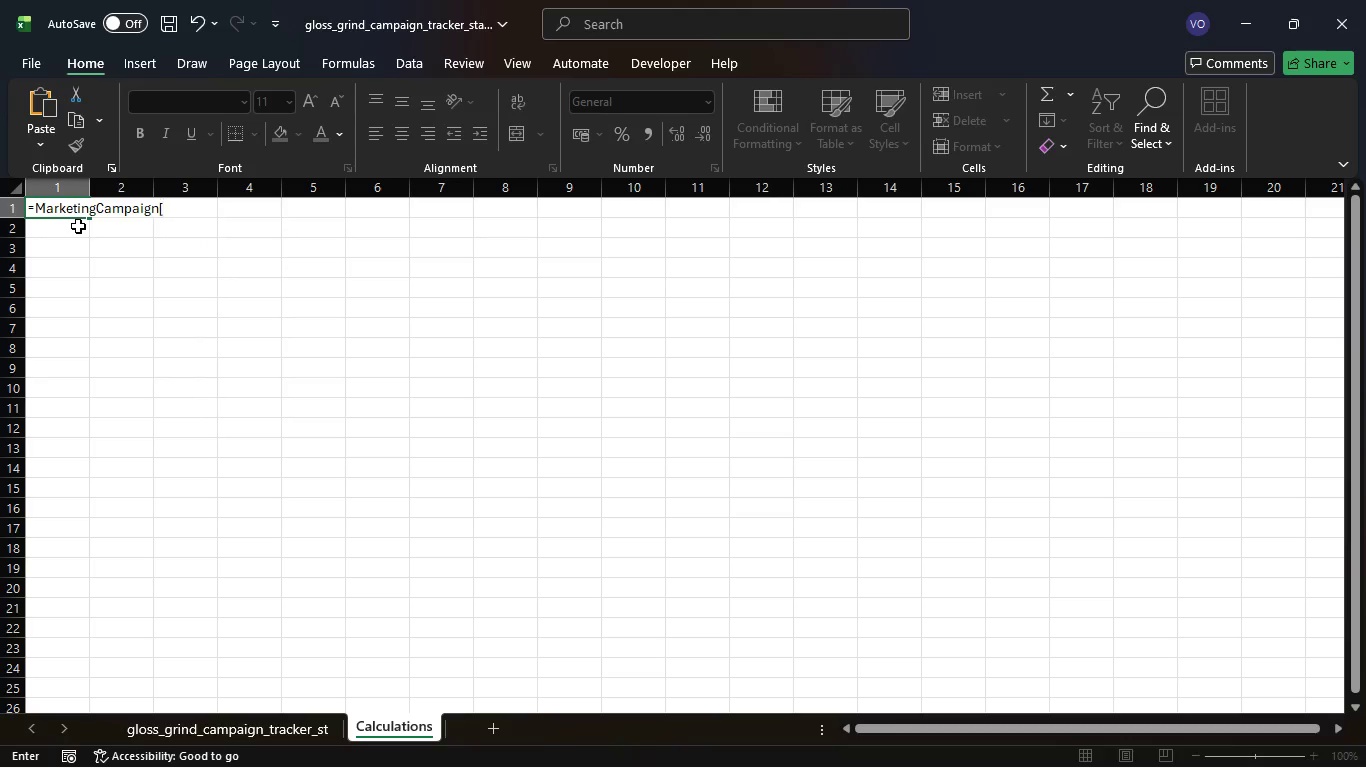 
key(H)
 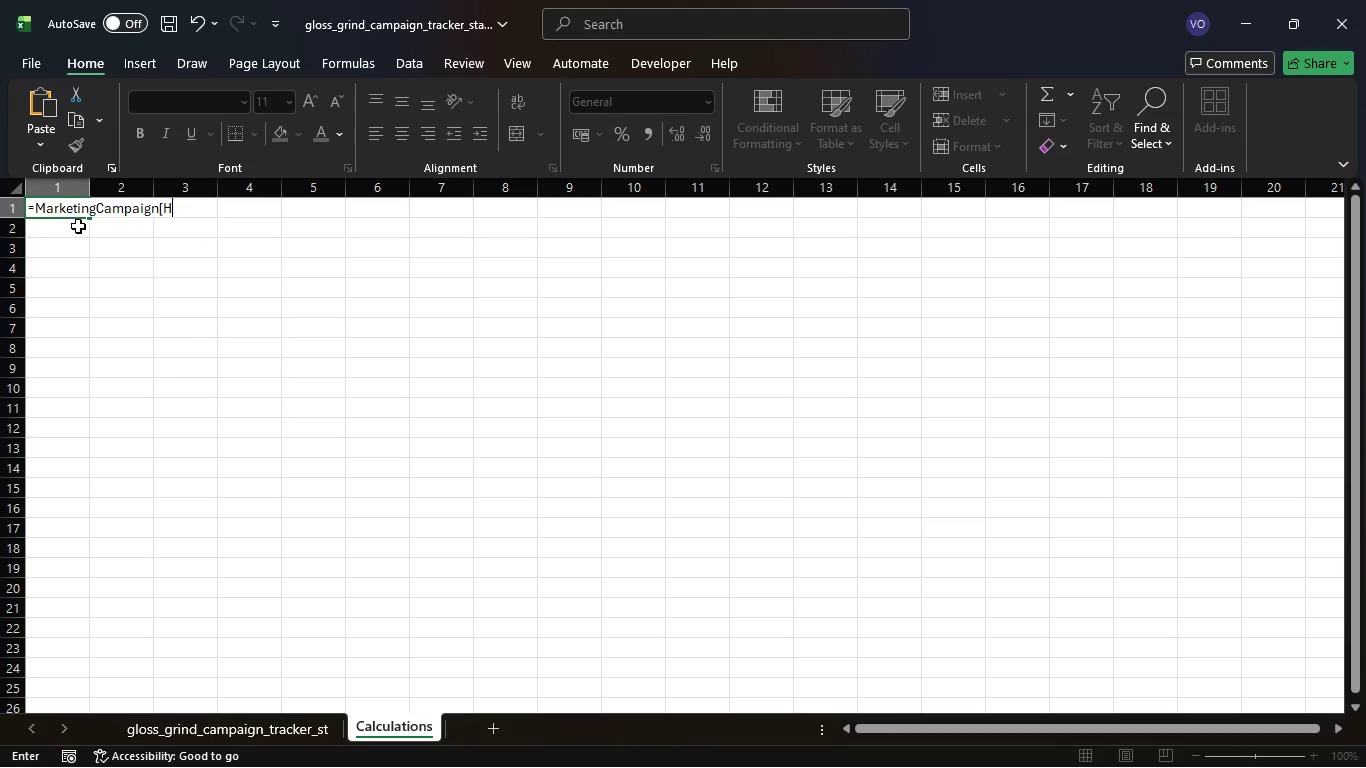 
key(CapsLock)
 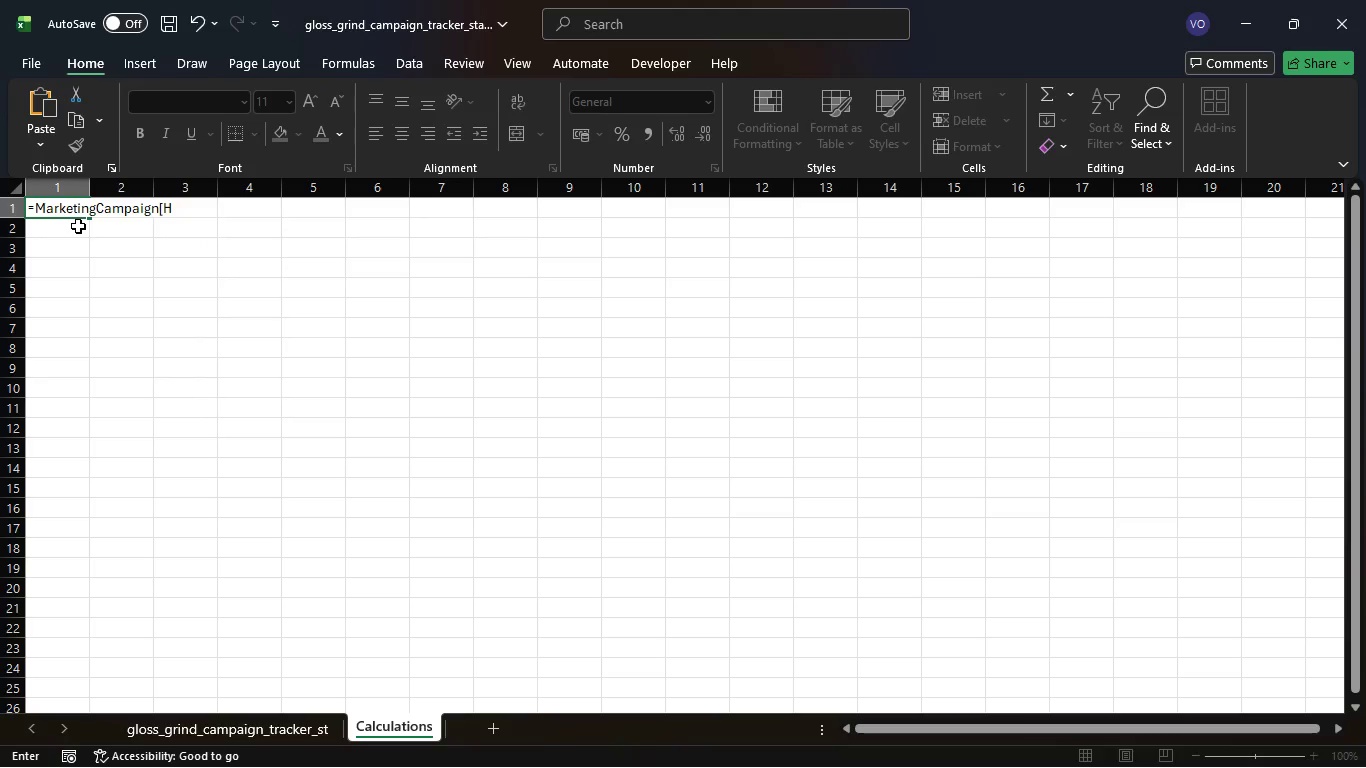 
key(Backspace)
 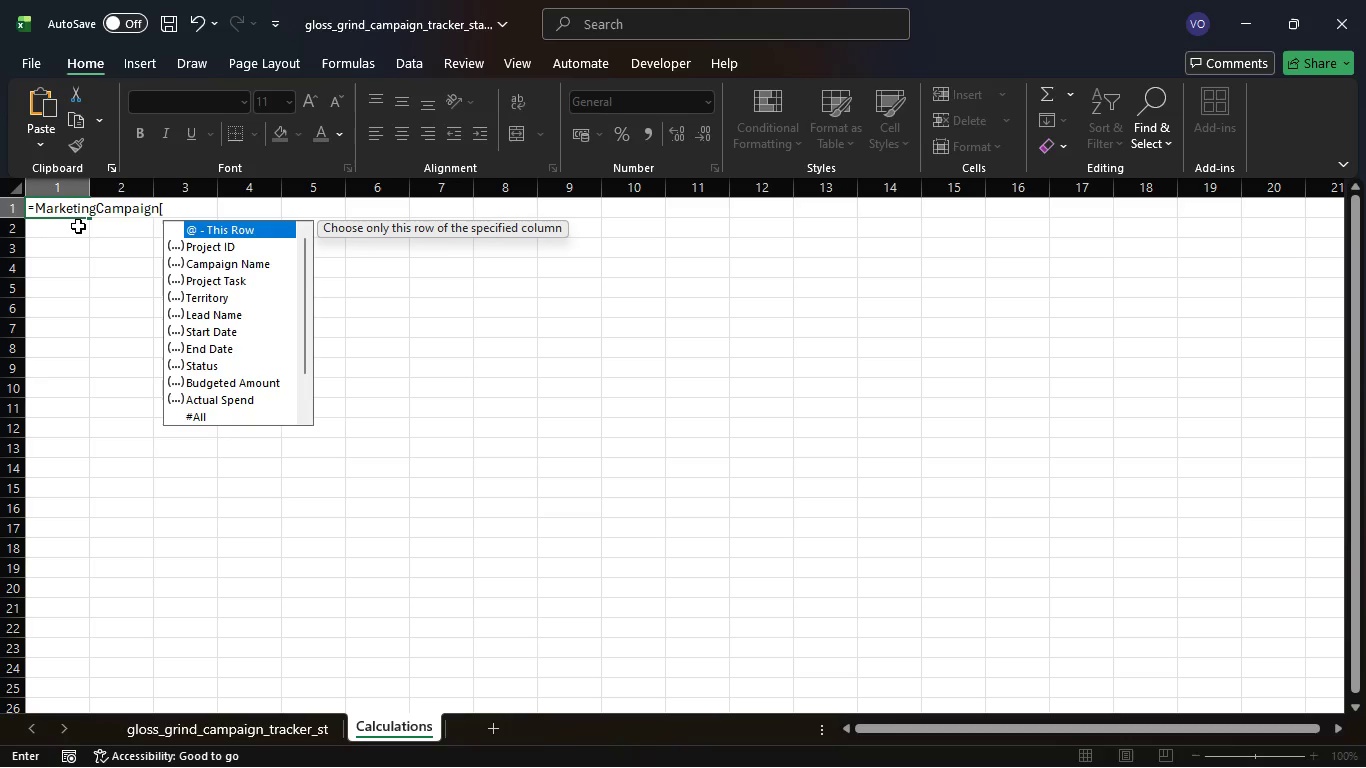 
key(Shift+3)
 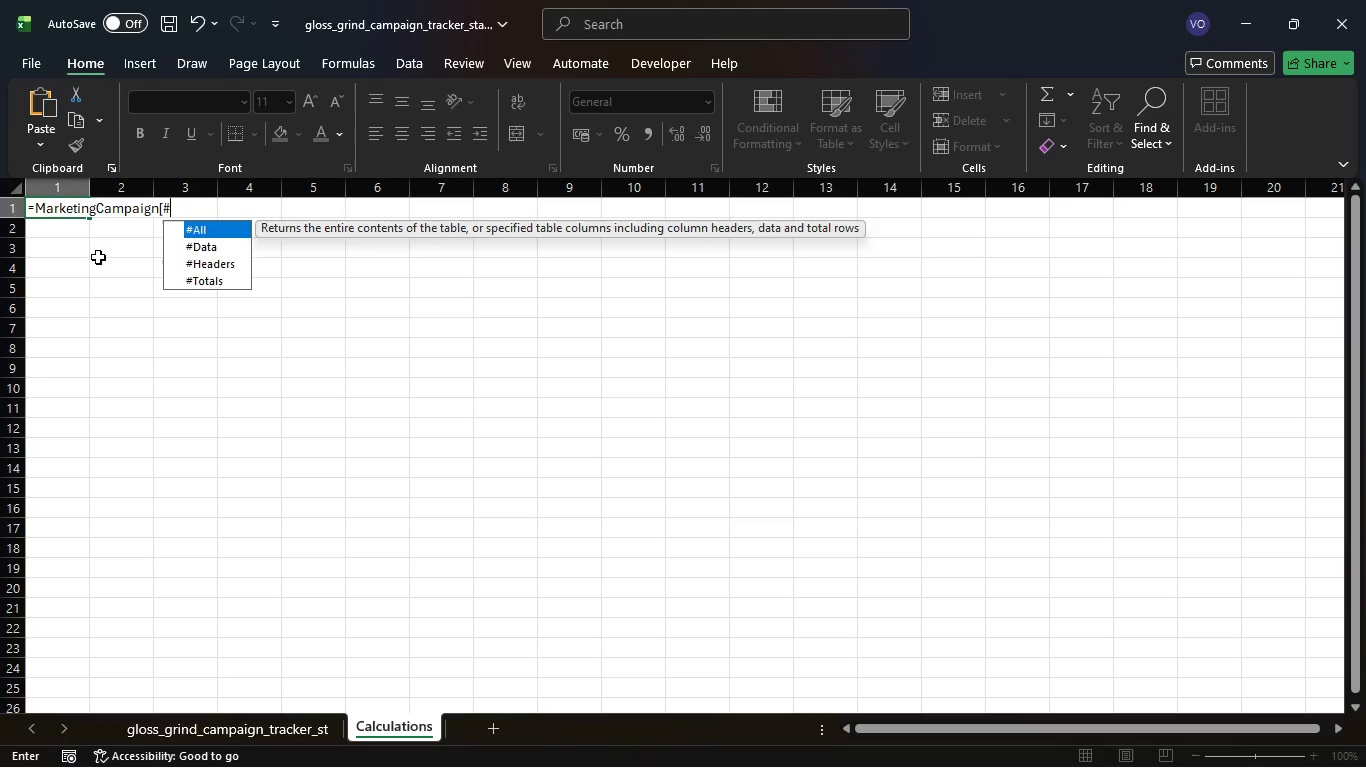 
left_click([240, 268])
 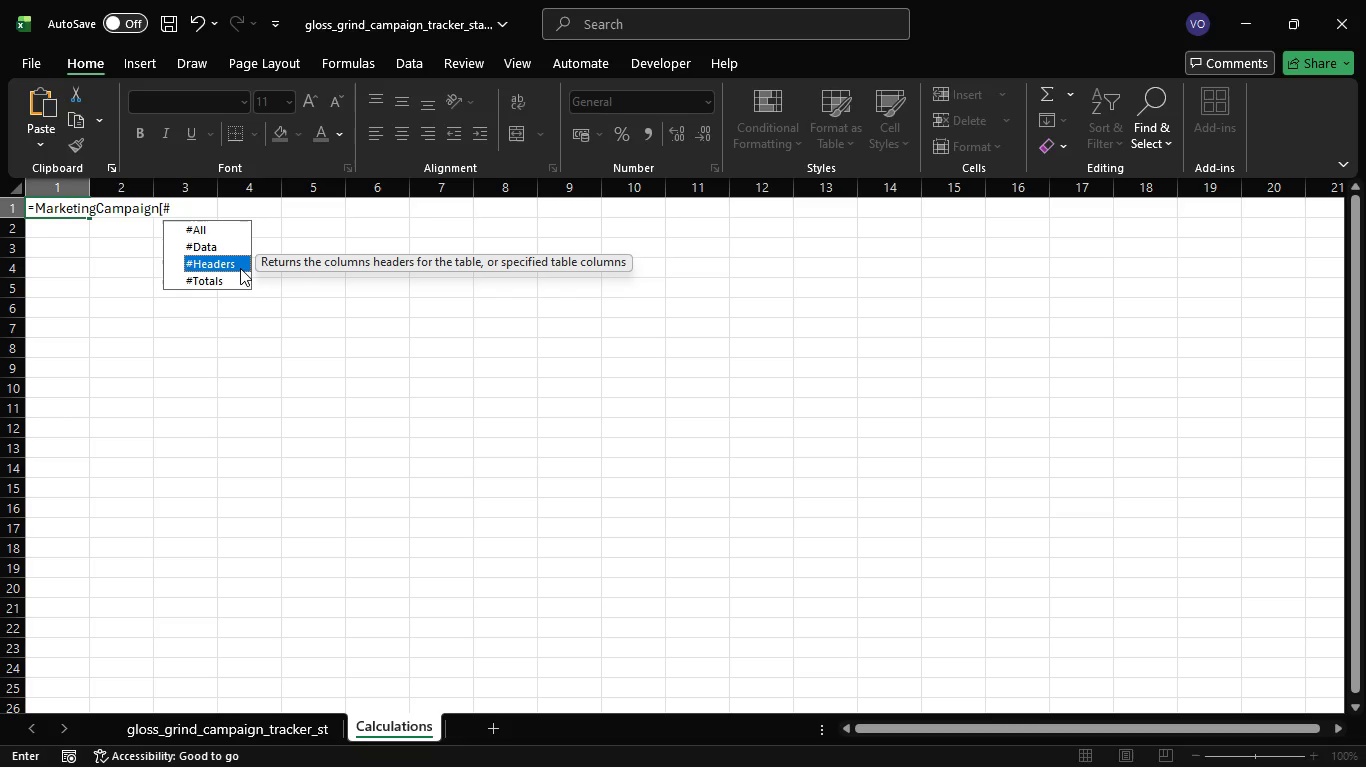 
key(Tab)
 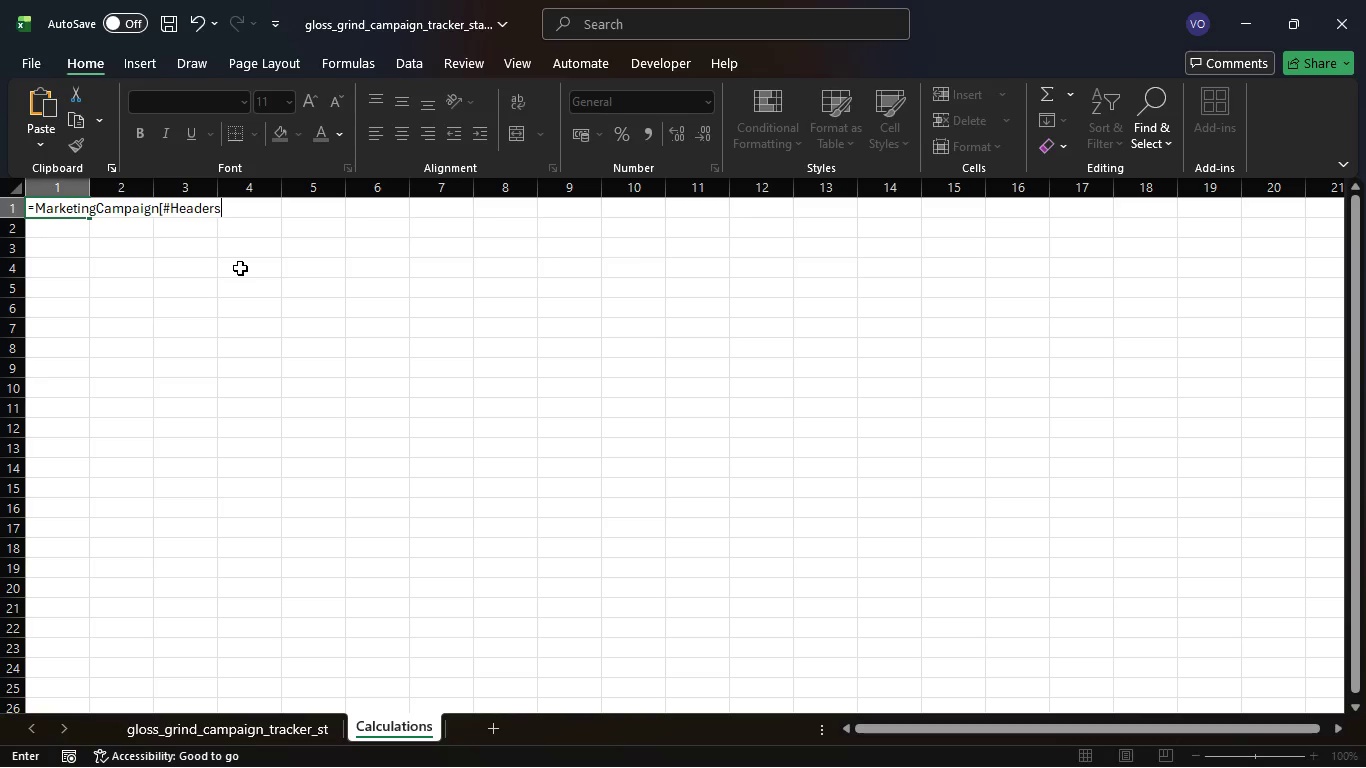 
key(BracketRight)
 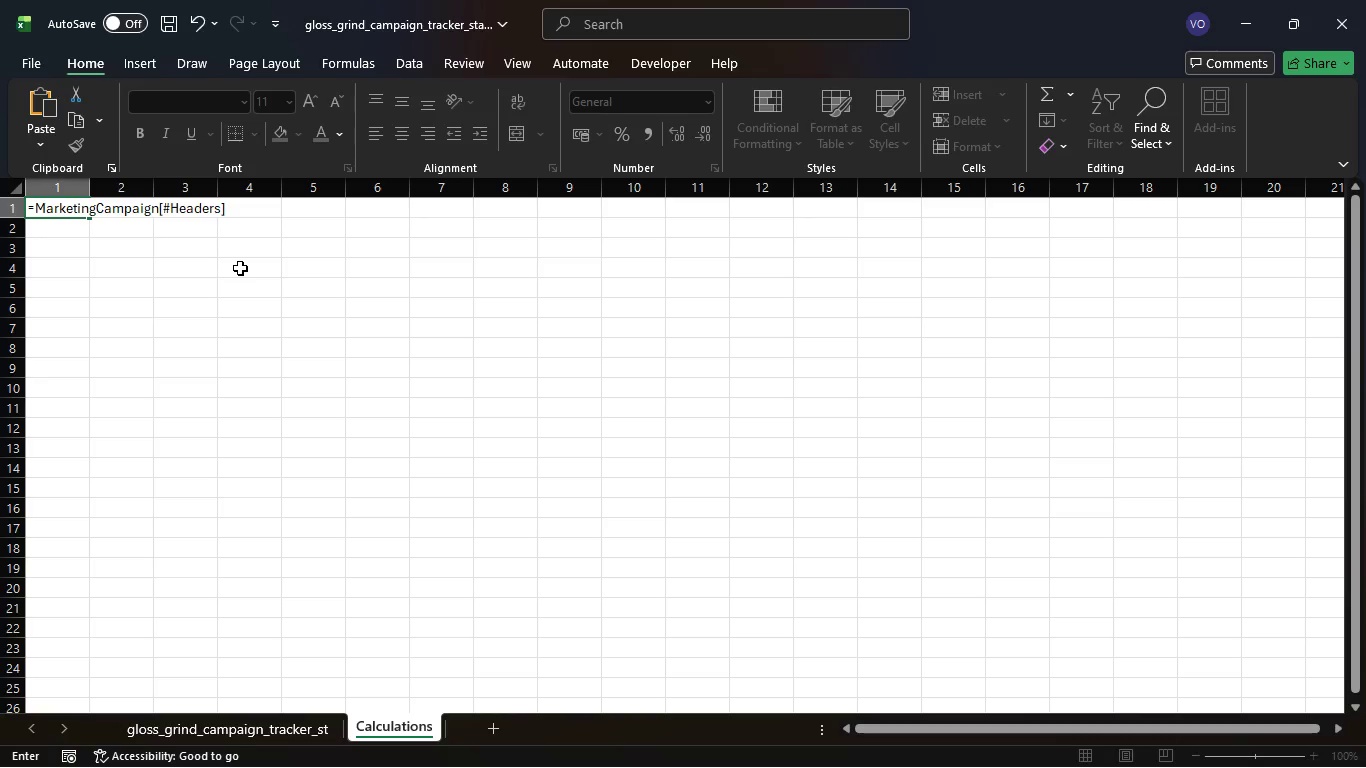 
key(Enter)
 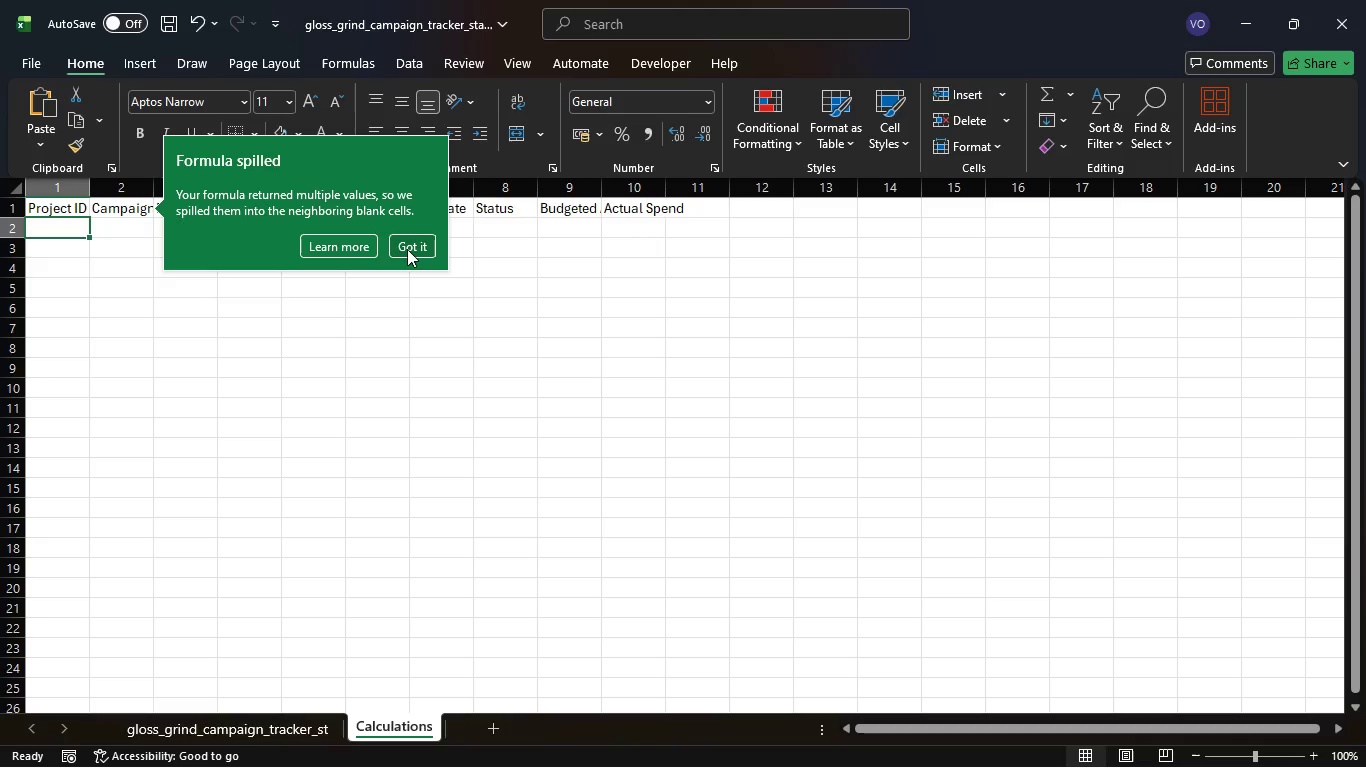 
wait(15.31)
 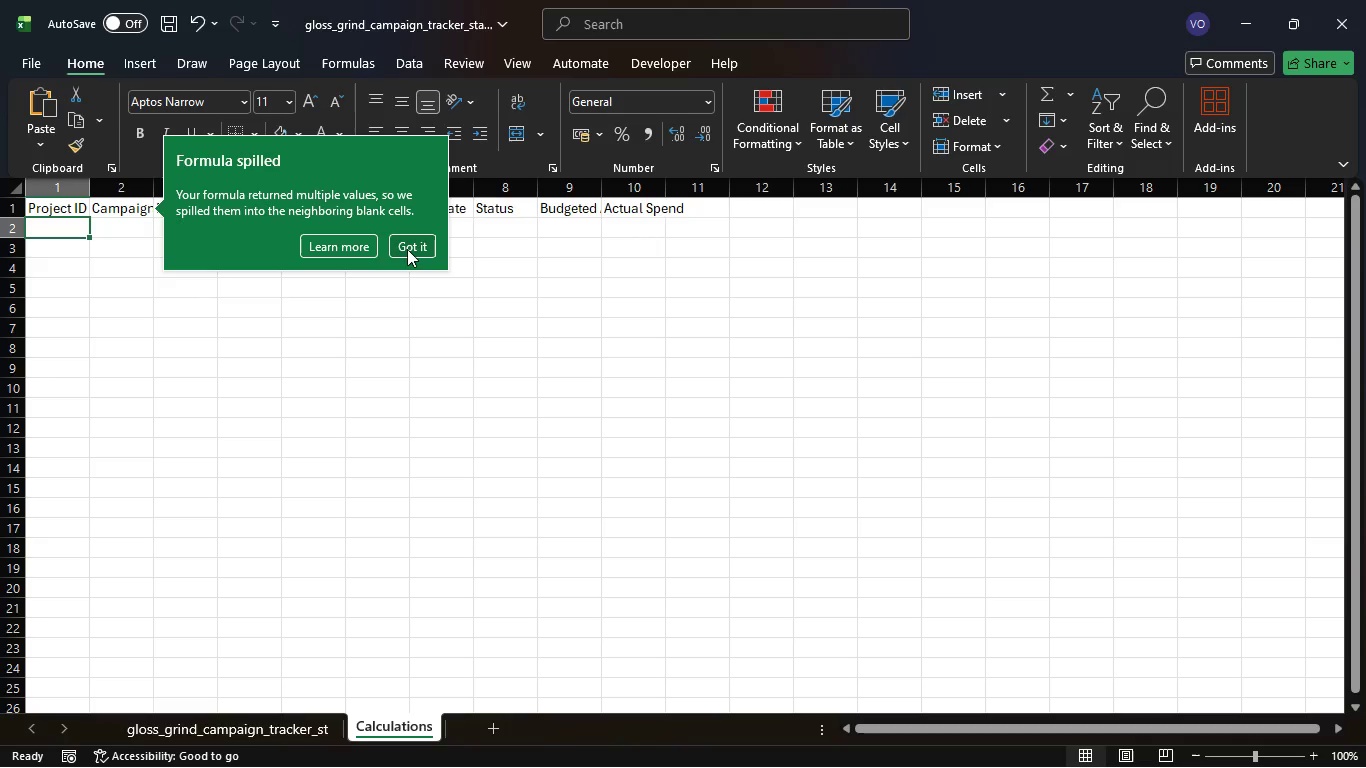 
left_click([407, 249])
 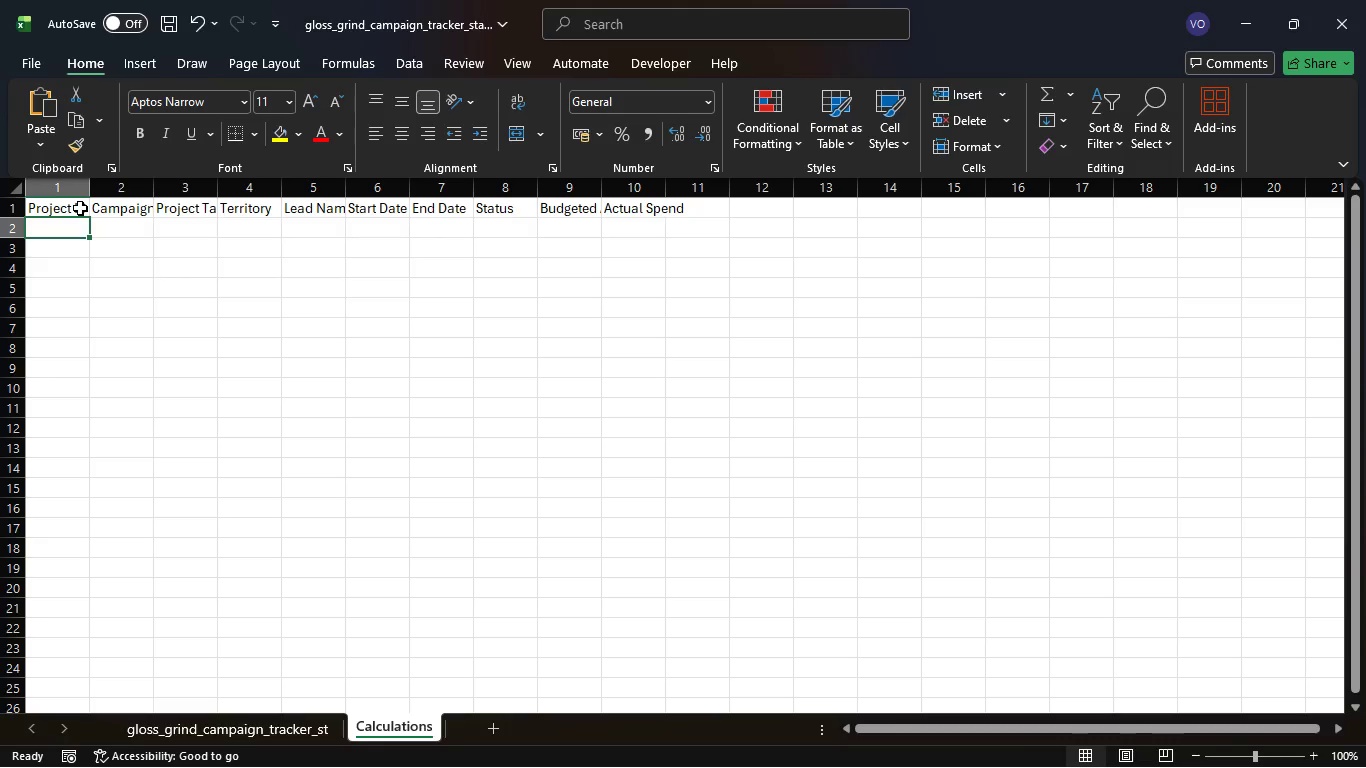 
left_click([80, 208])
 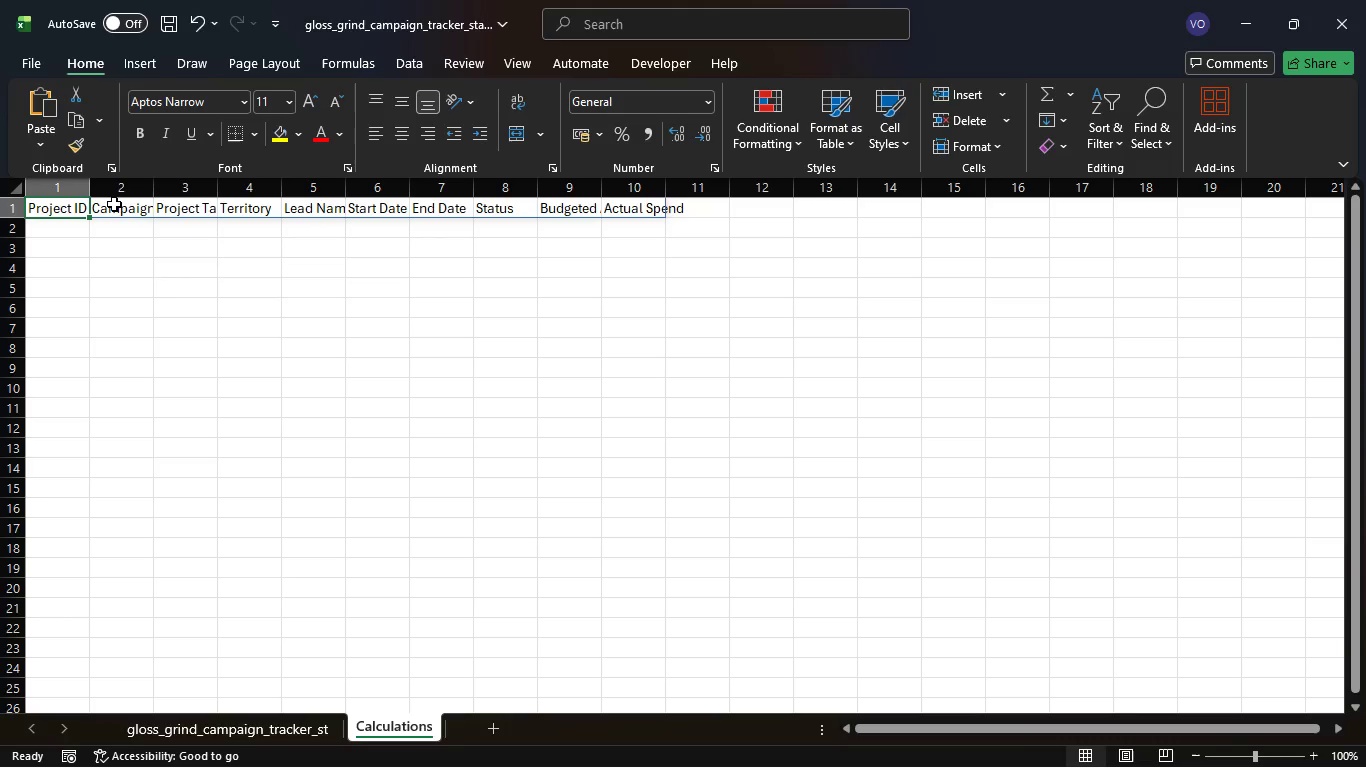 
left_click([121, 208])
 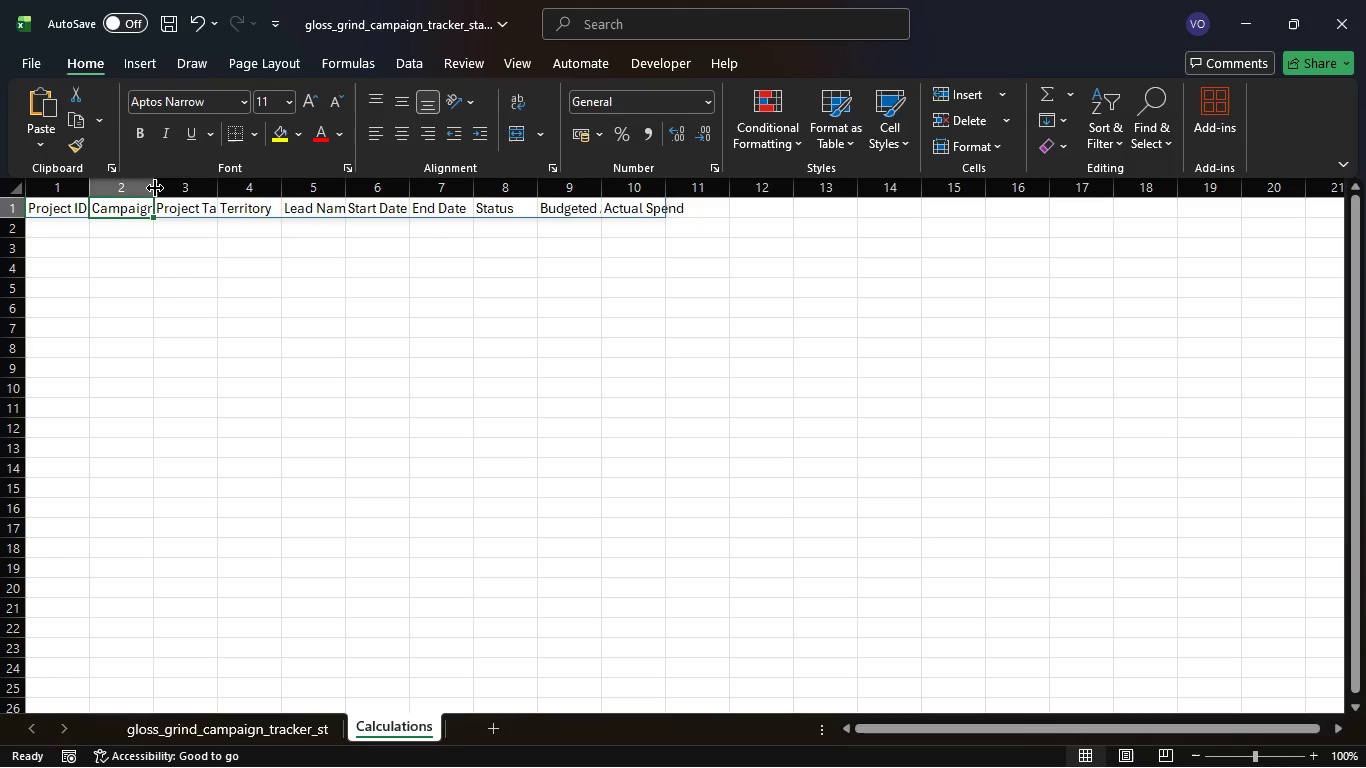 
double_click([155, 188])
 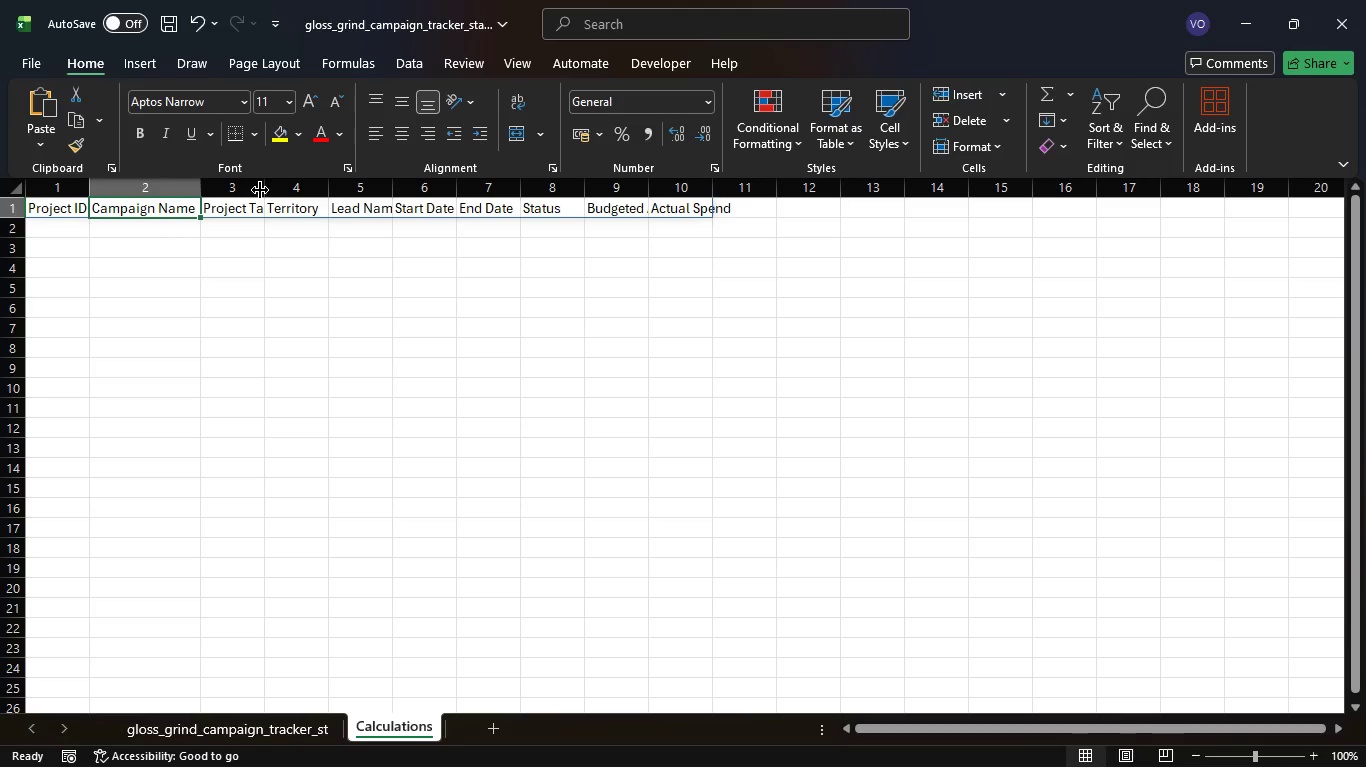 
double_click([266, 185])
 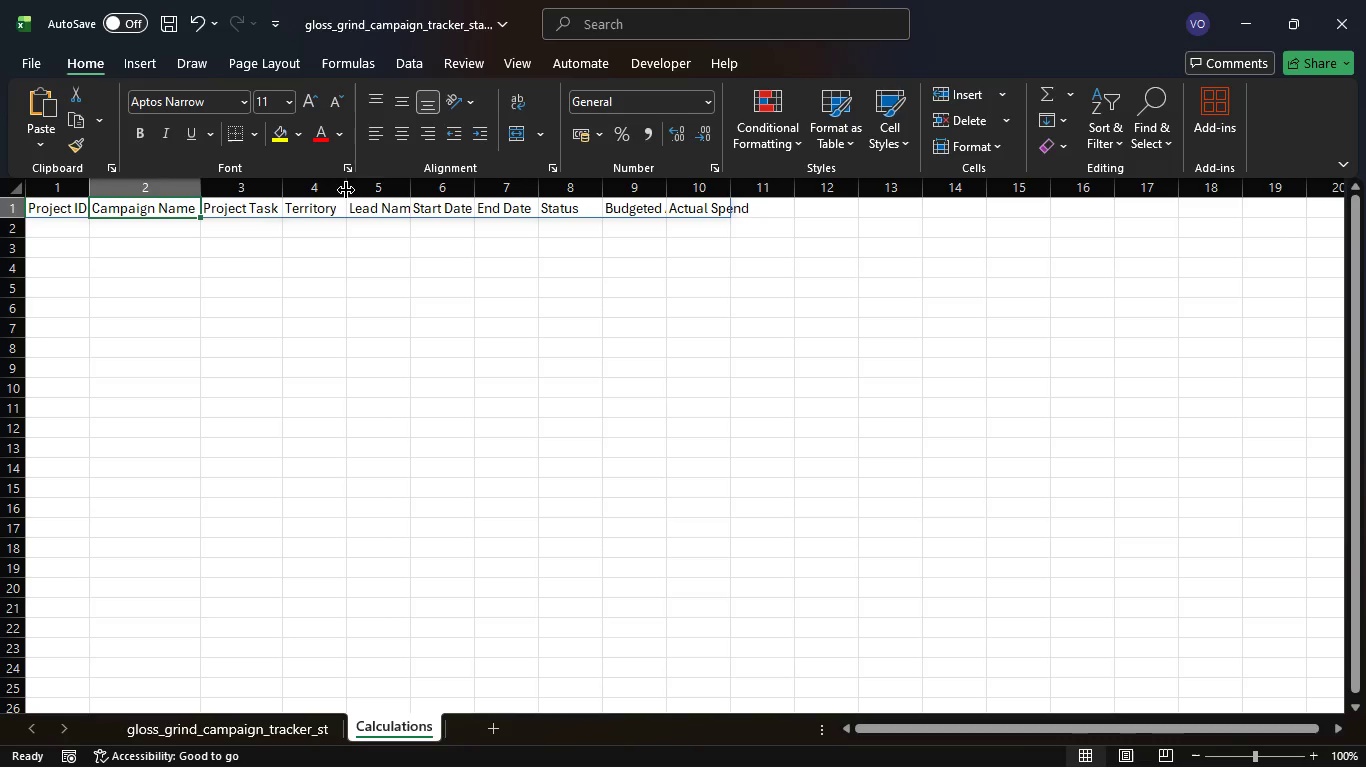 
double_click([345, 191])
 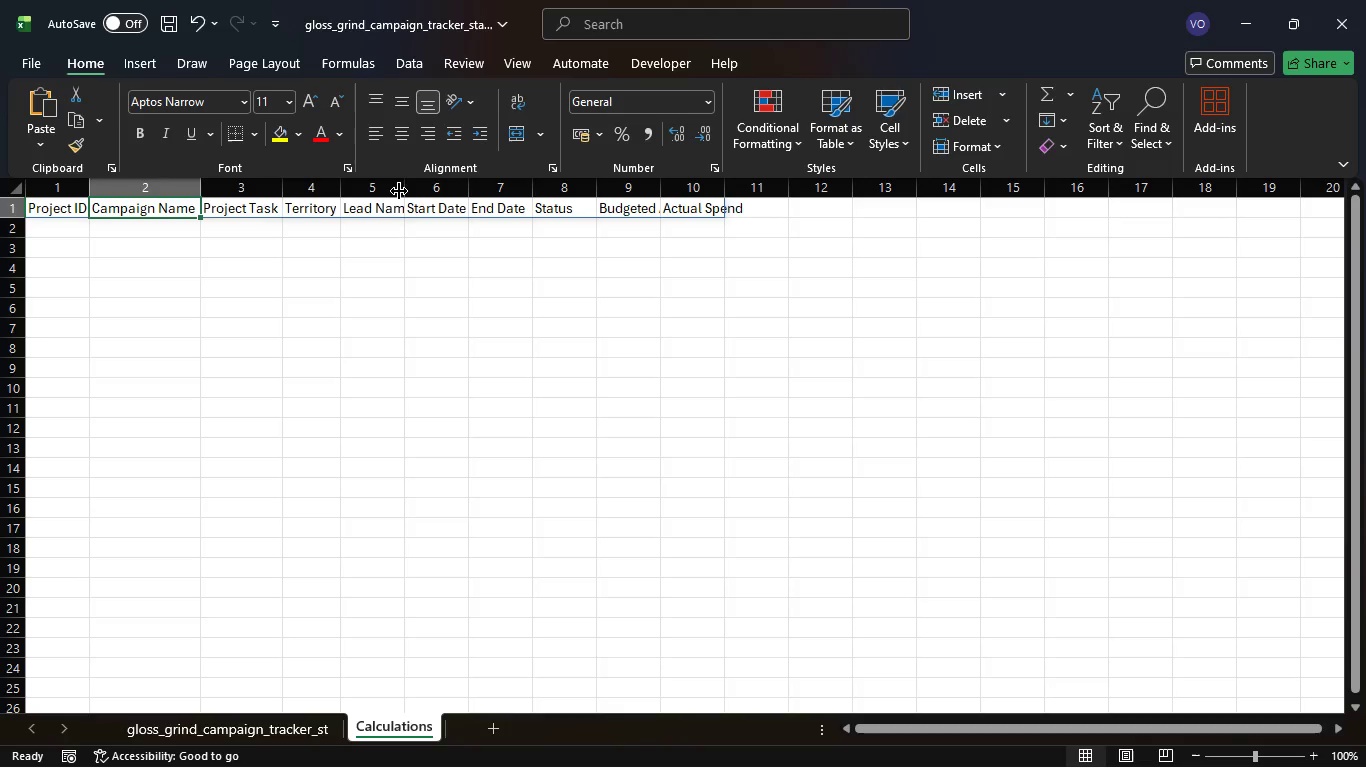 
double_click([399, 191])
 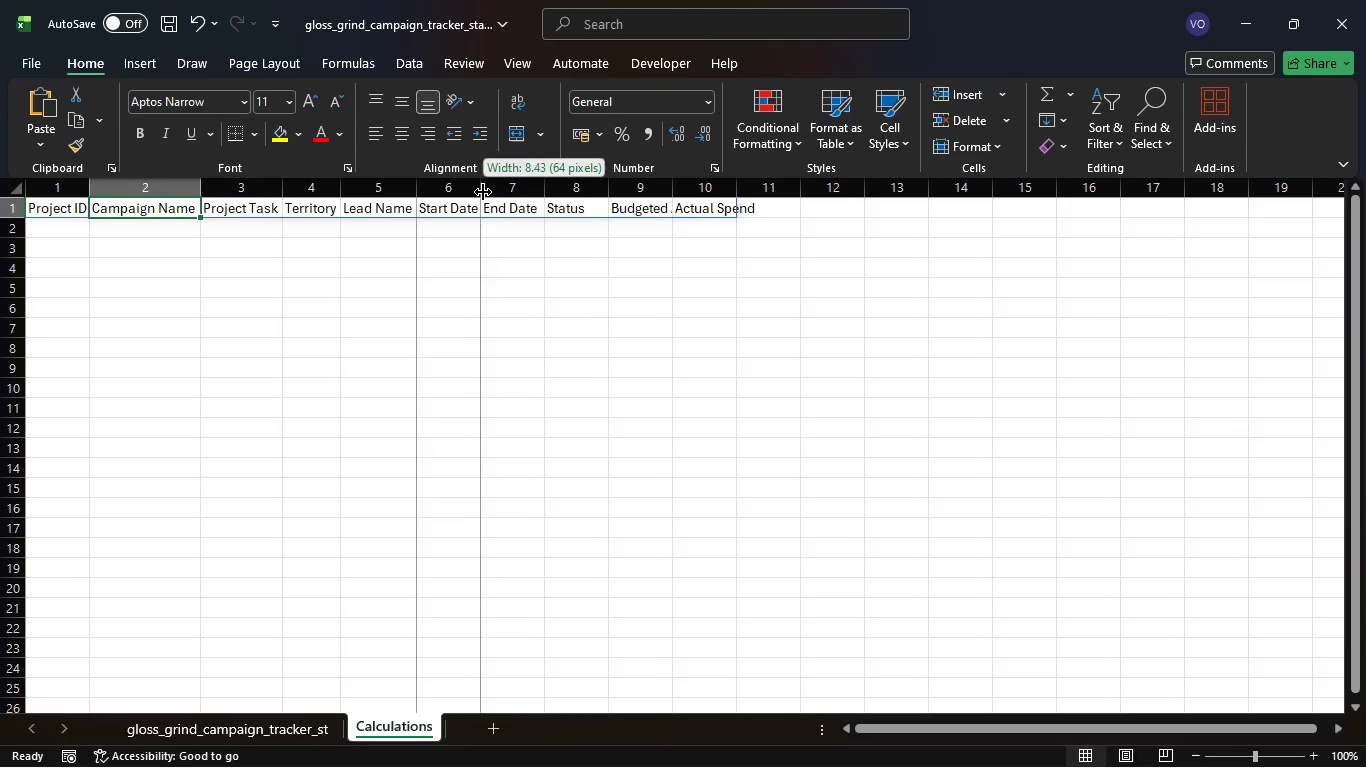 
double_click([483, 192])
 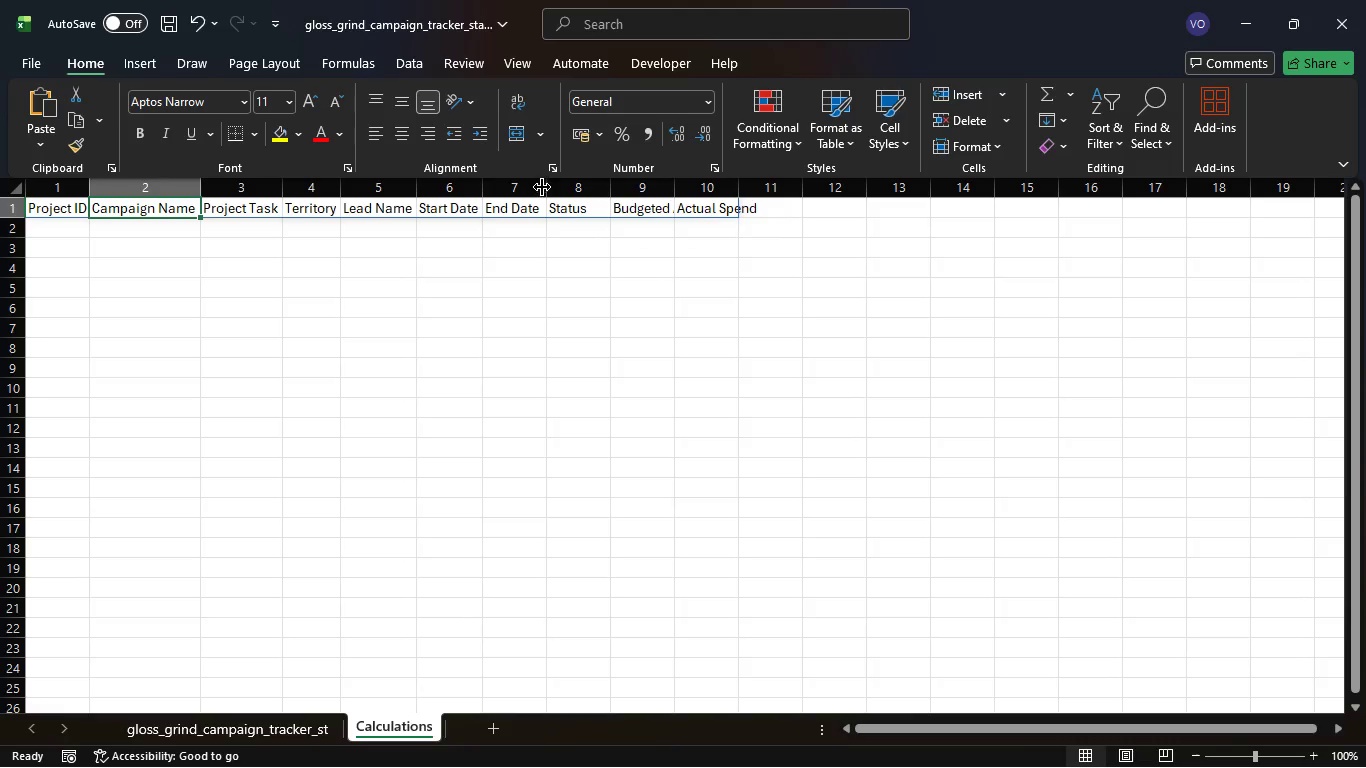 
double_click([545, 186])
 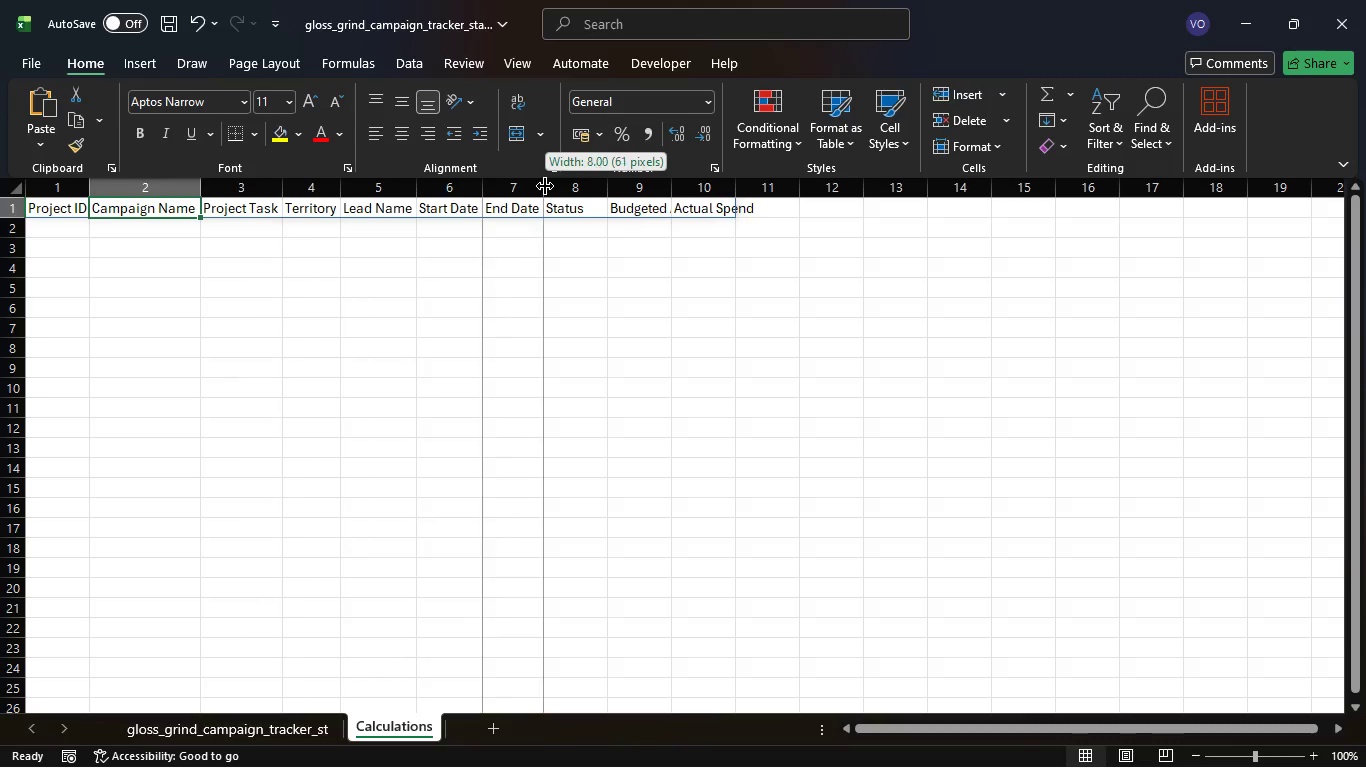 
triple_click([545, 186])
 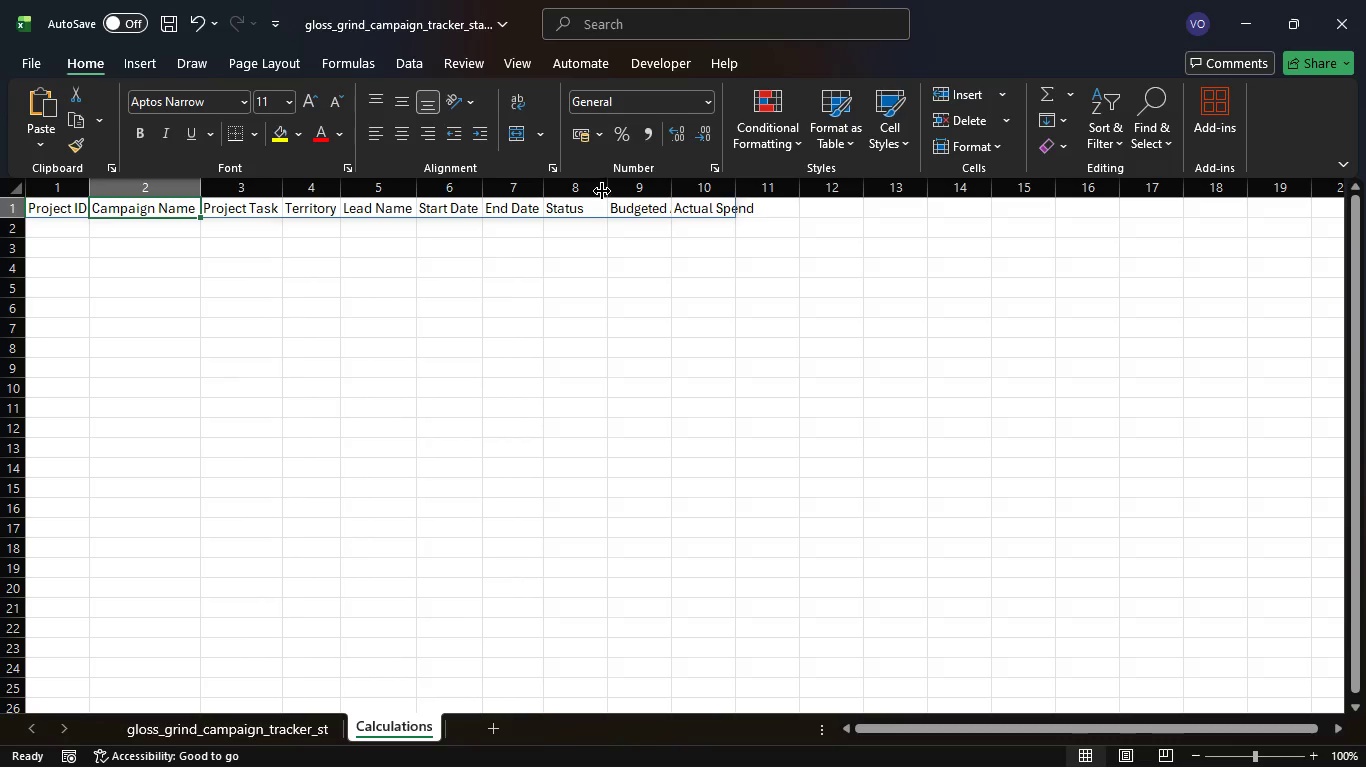 
double_click([602, 191])
 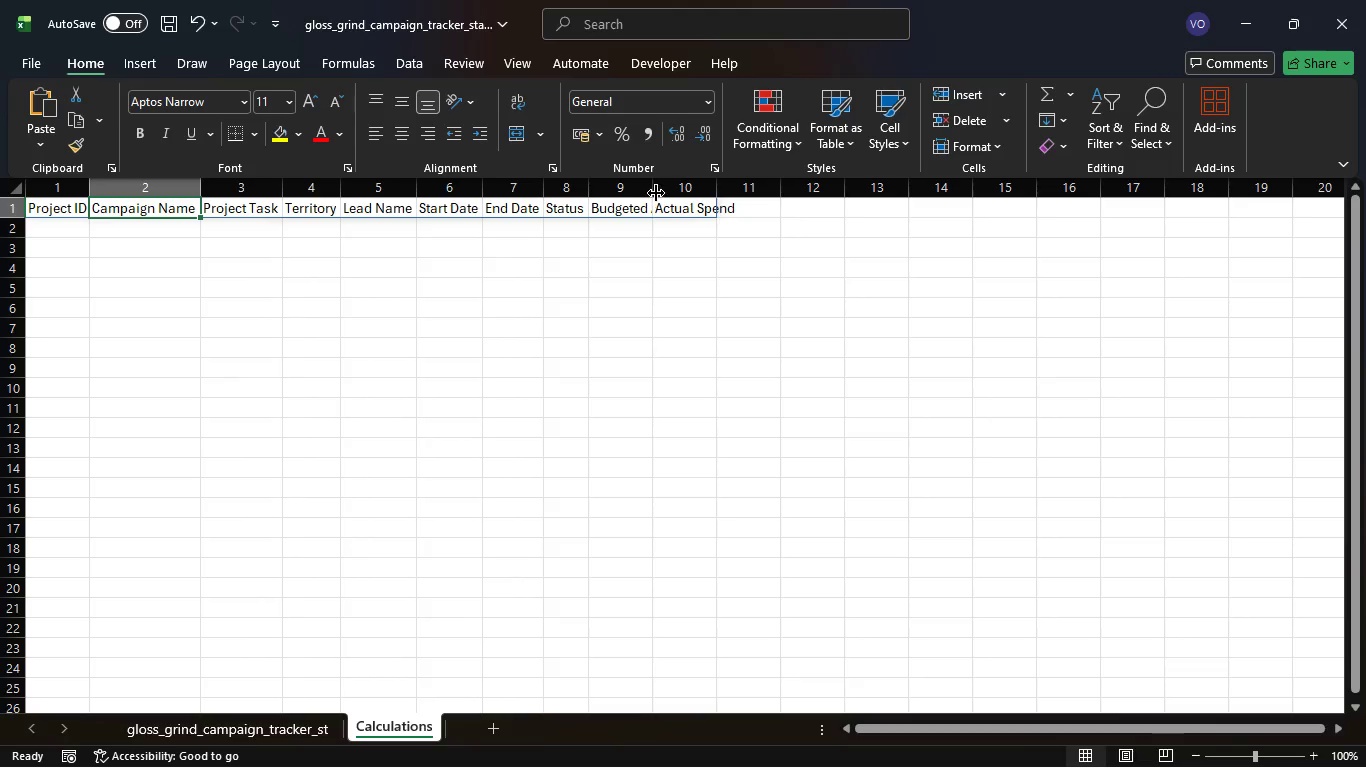 
double_click([656, 193])
 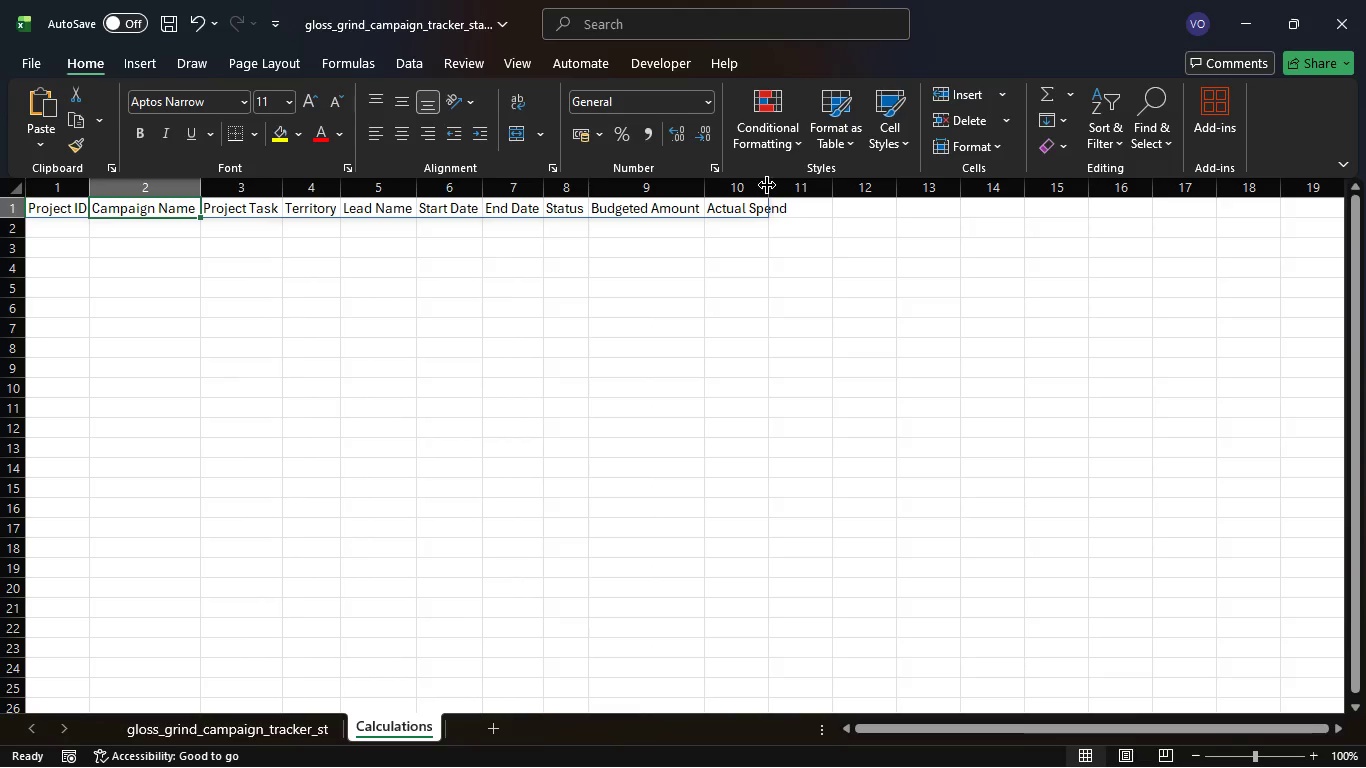 
double_click([767, 185])
 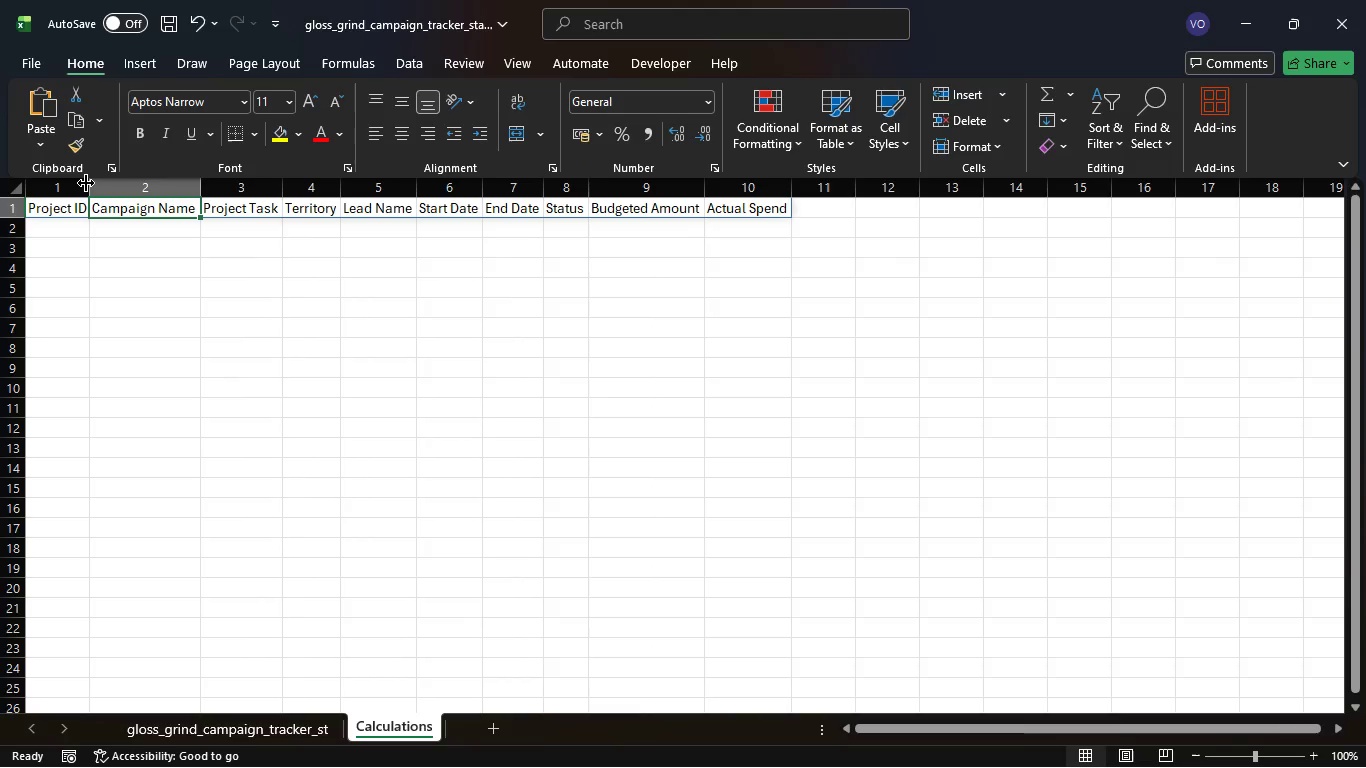 
double_click([86, 184])
 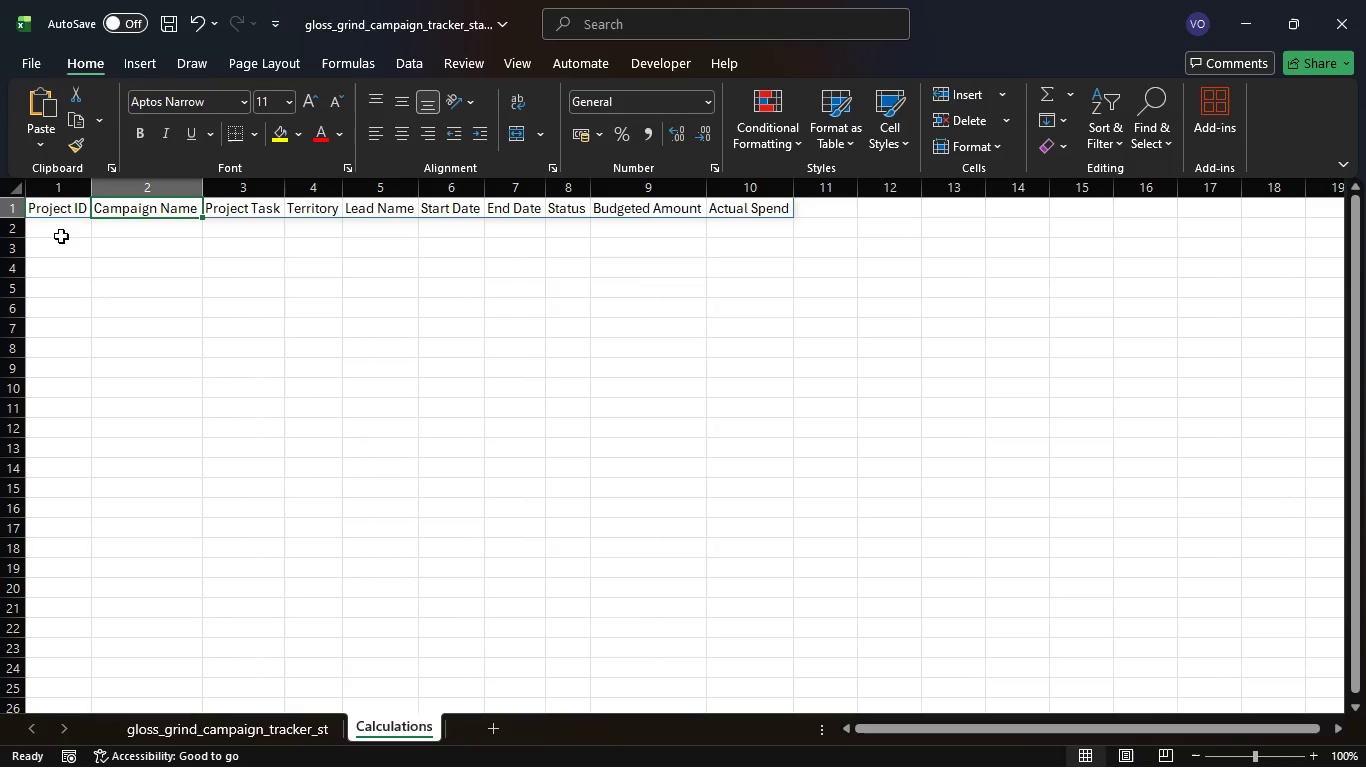 
left_click([59, 234])
 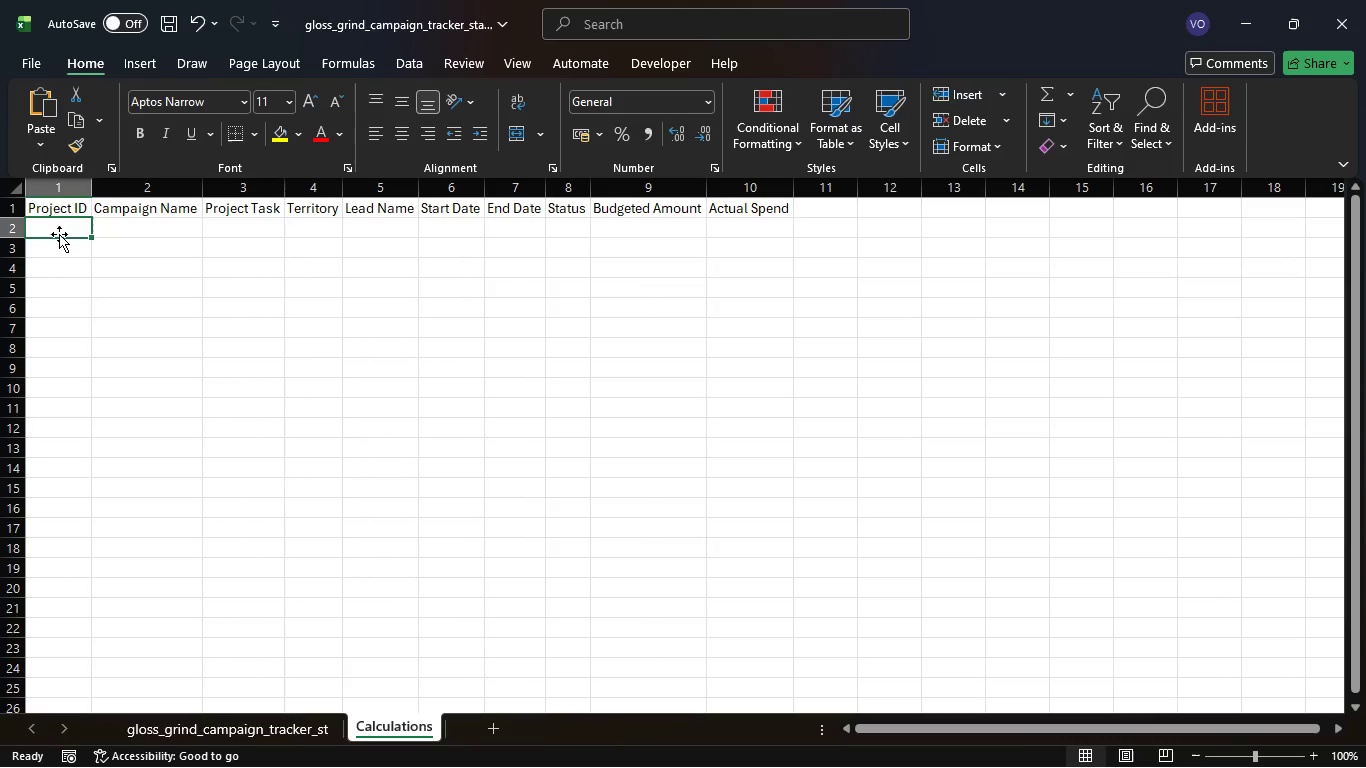 
wait(11.03)
 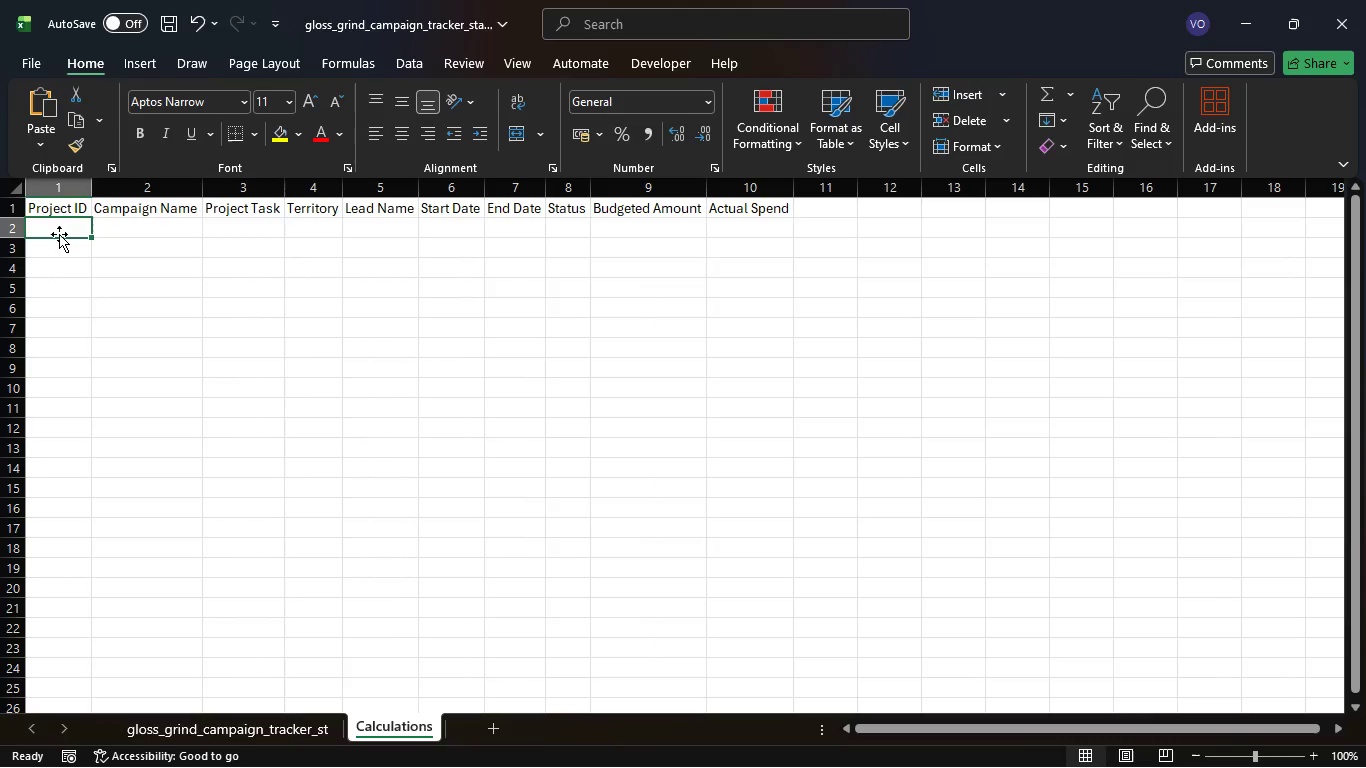 
left_click([44, 231])
 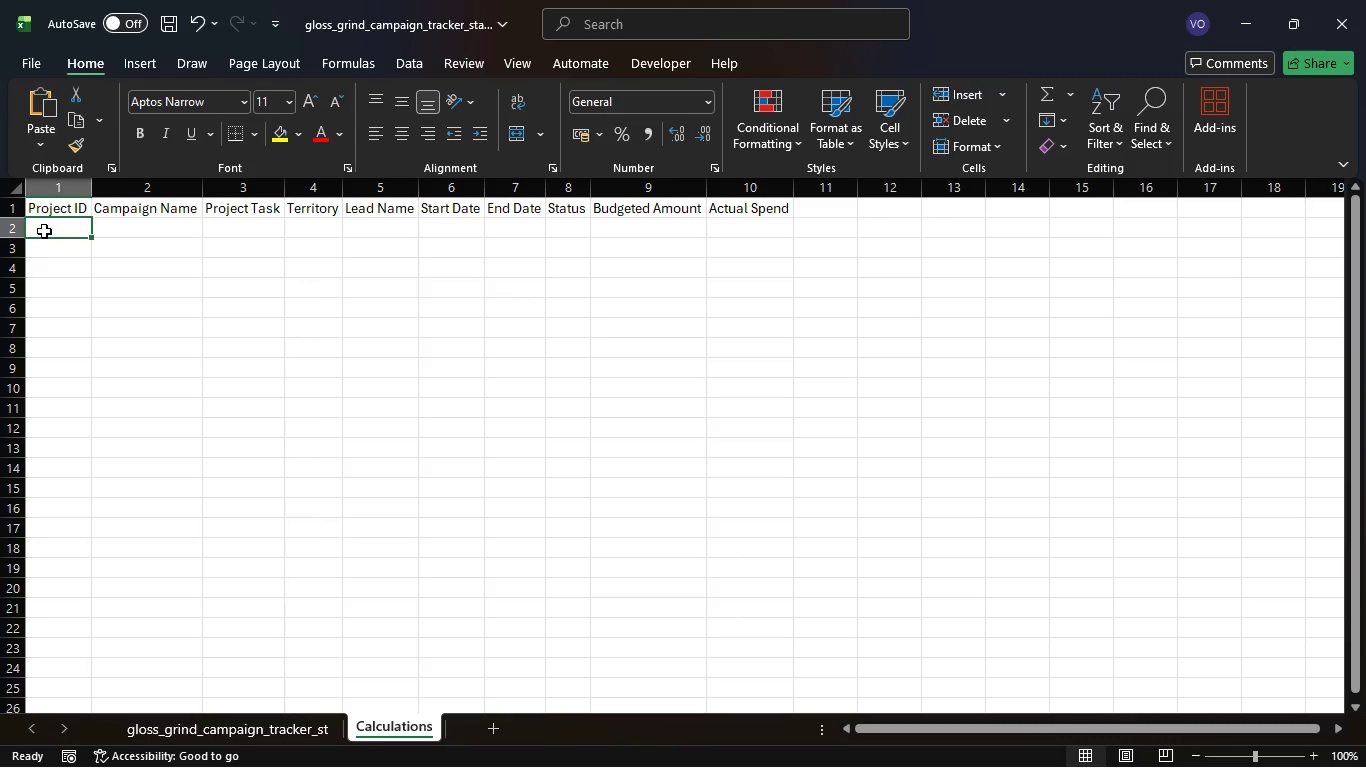 
type(=ma)
 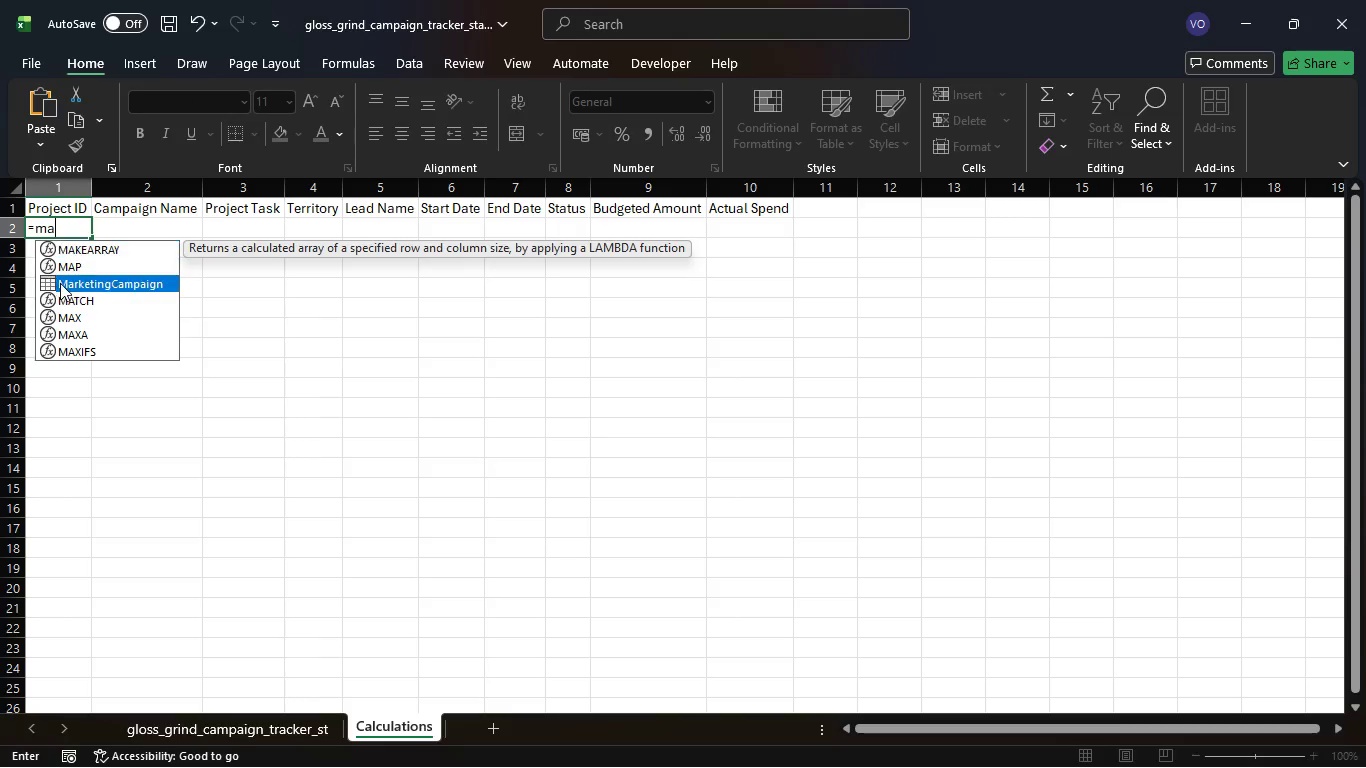 
key(Tab)
 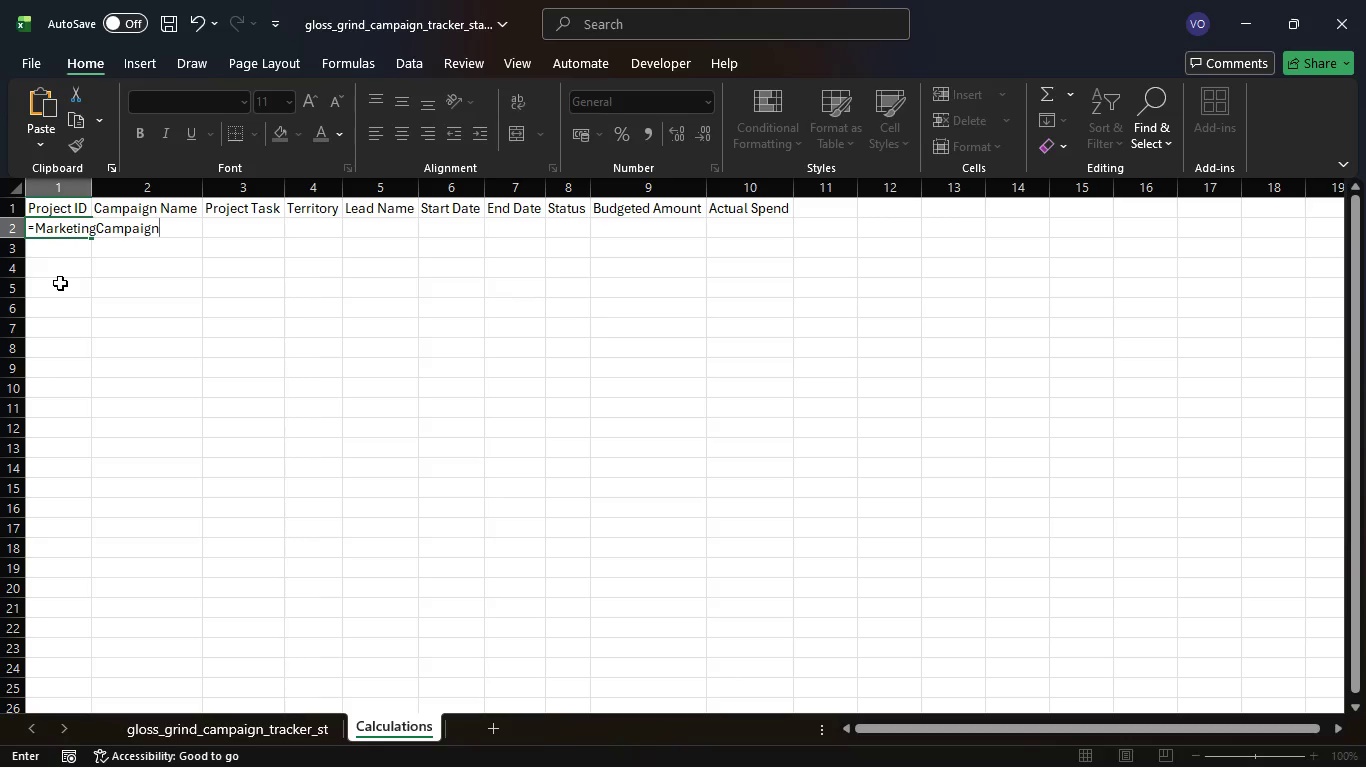 
wait(5.5)
 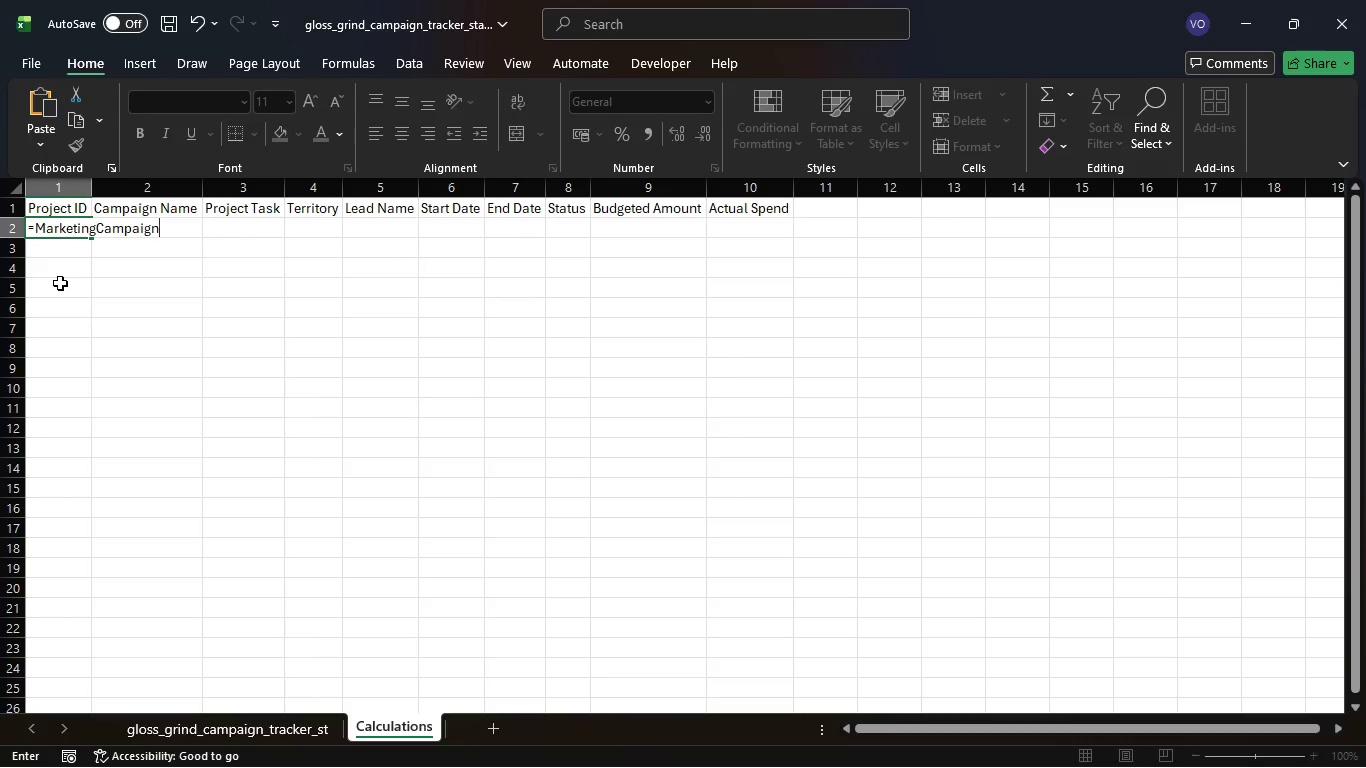 
key(Enter)
 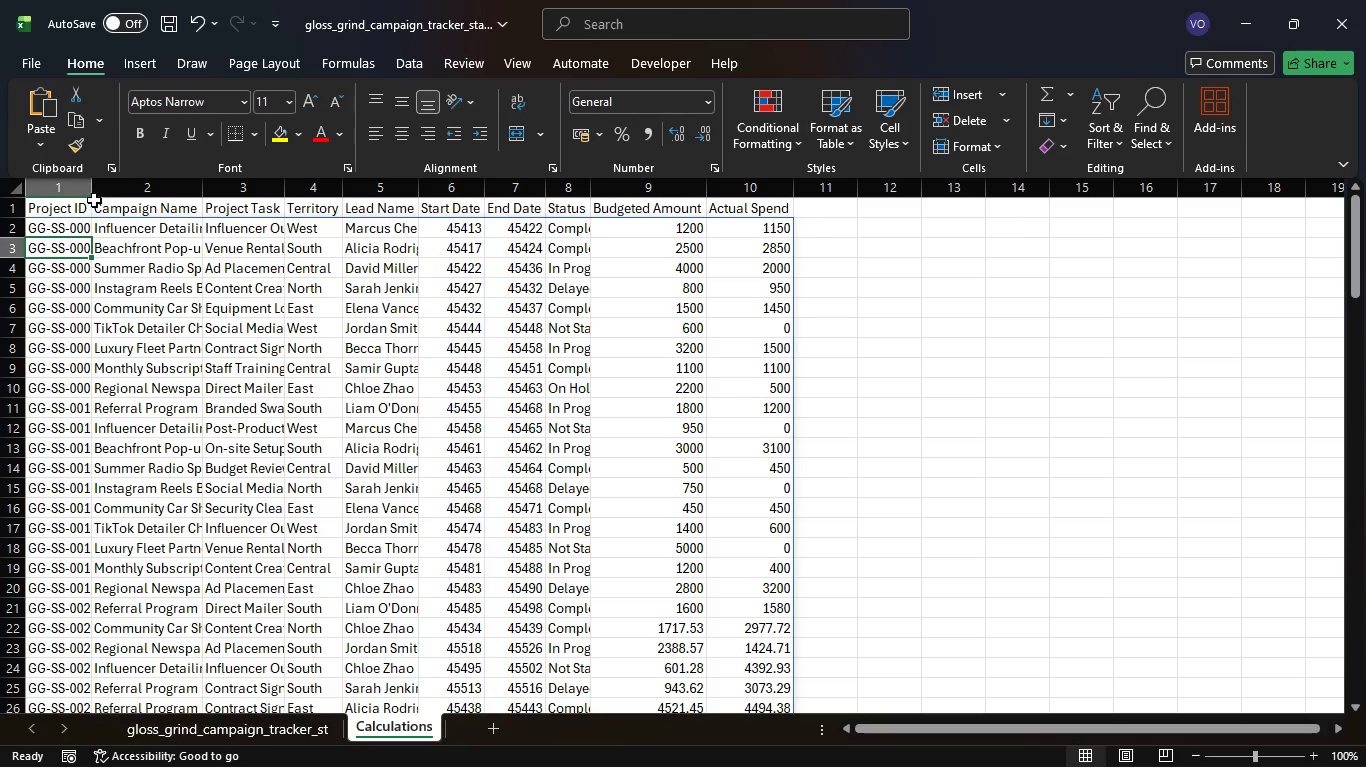 
double_click([95, 190])
 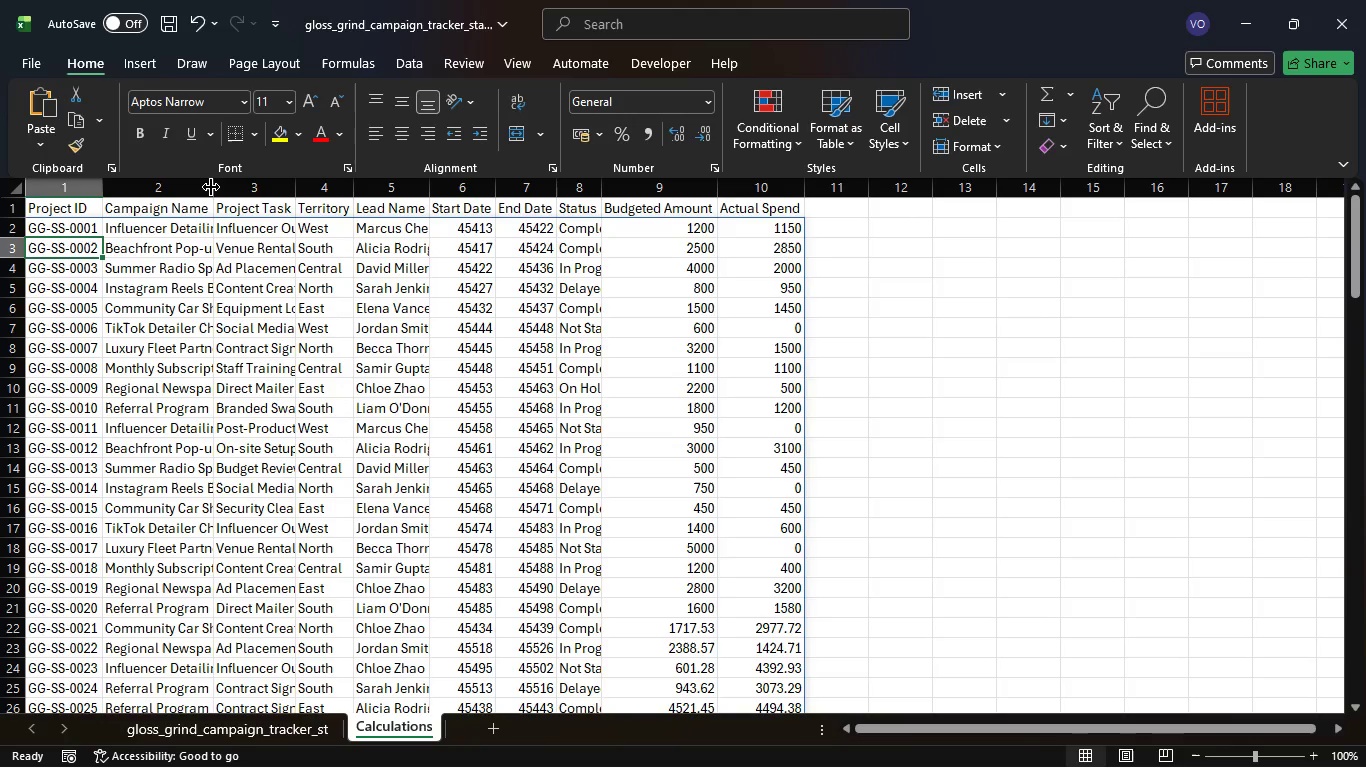 
double_click([211, 187])
 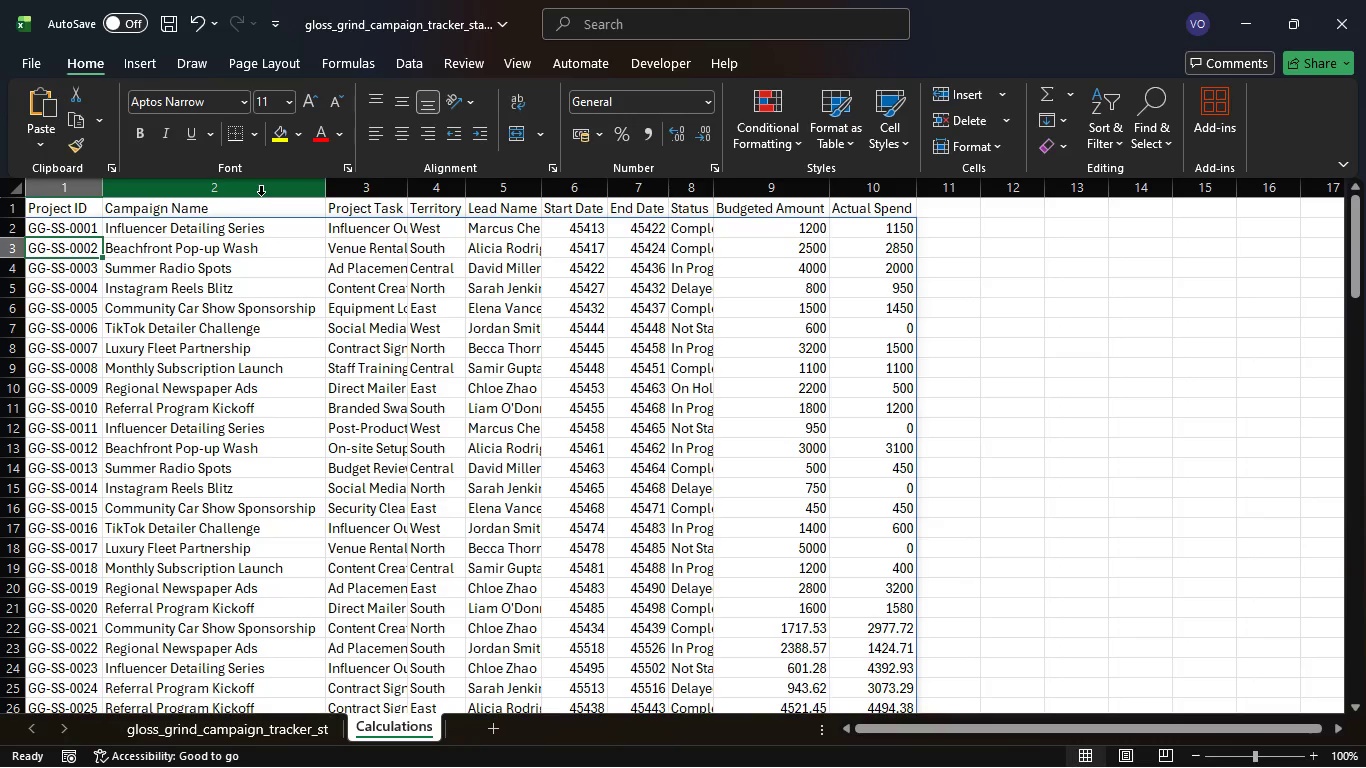 
wait(5.08)
 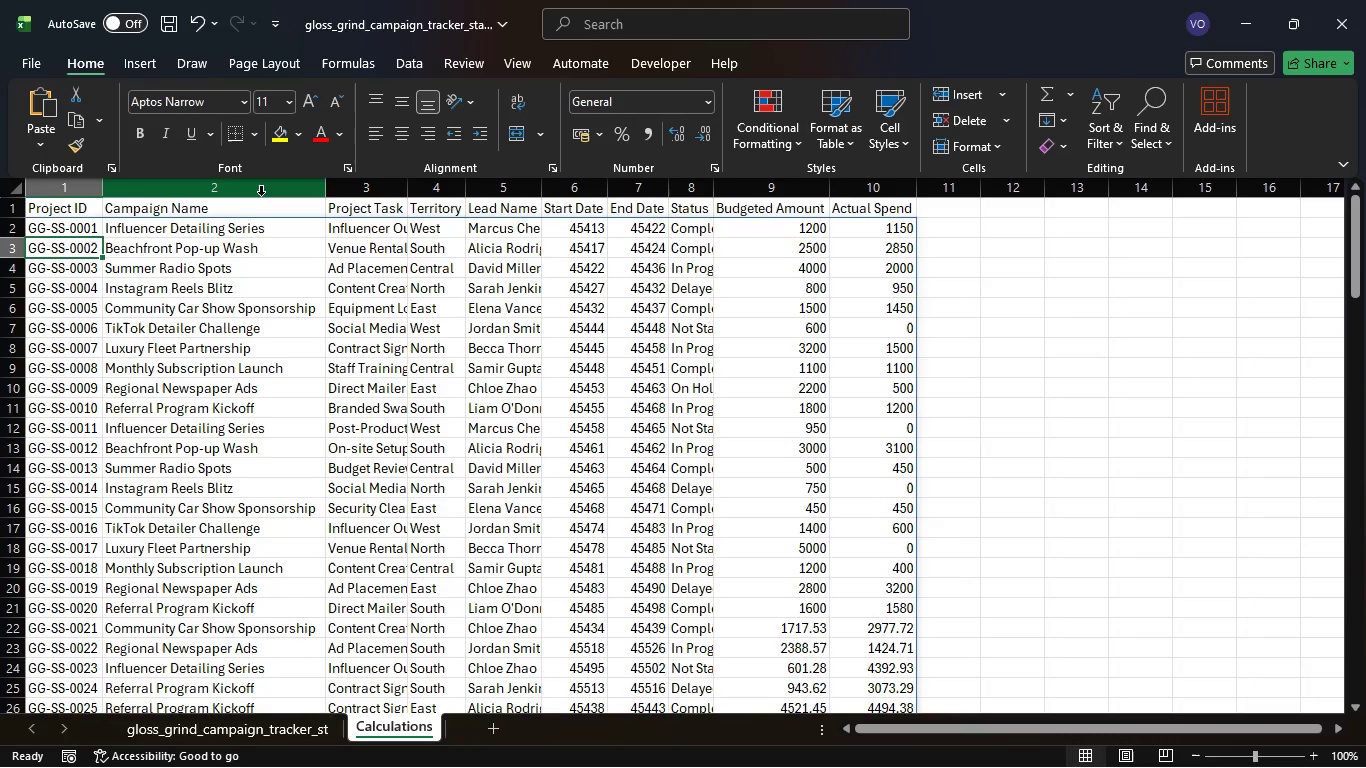 
left_click([164, 295])
 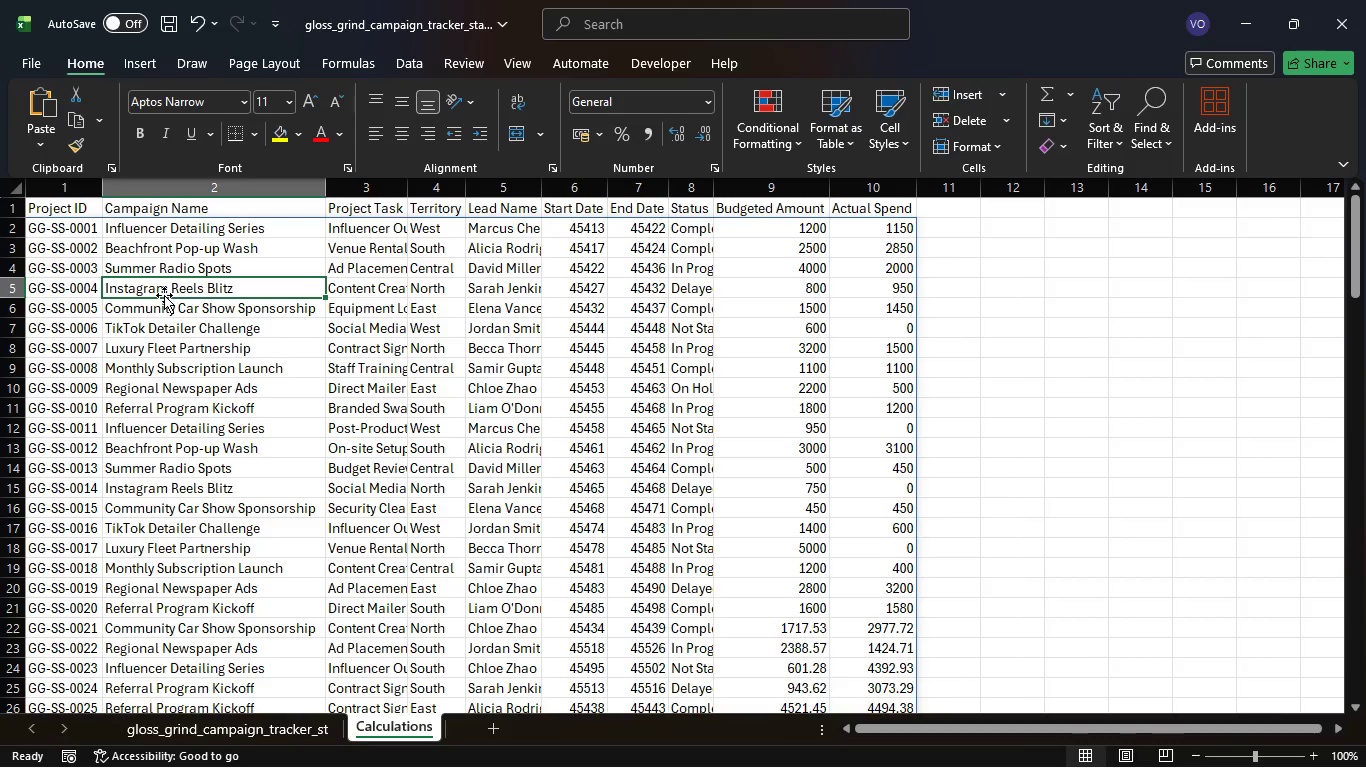 
key(Control+A)
 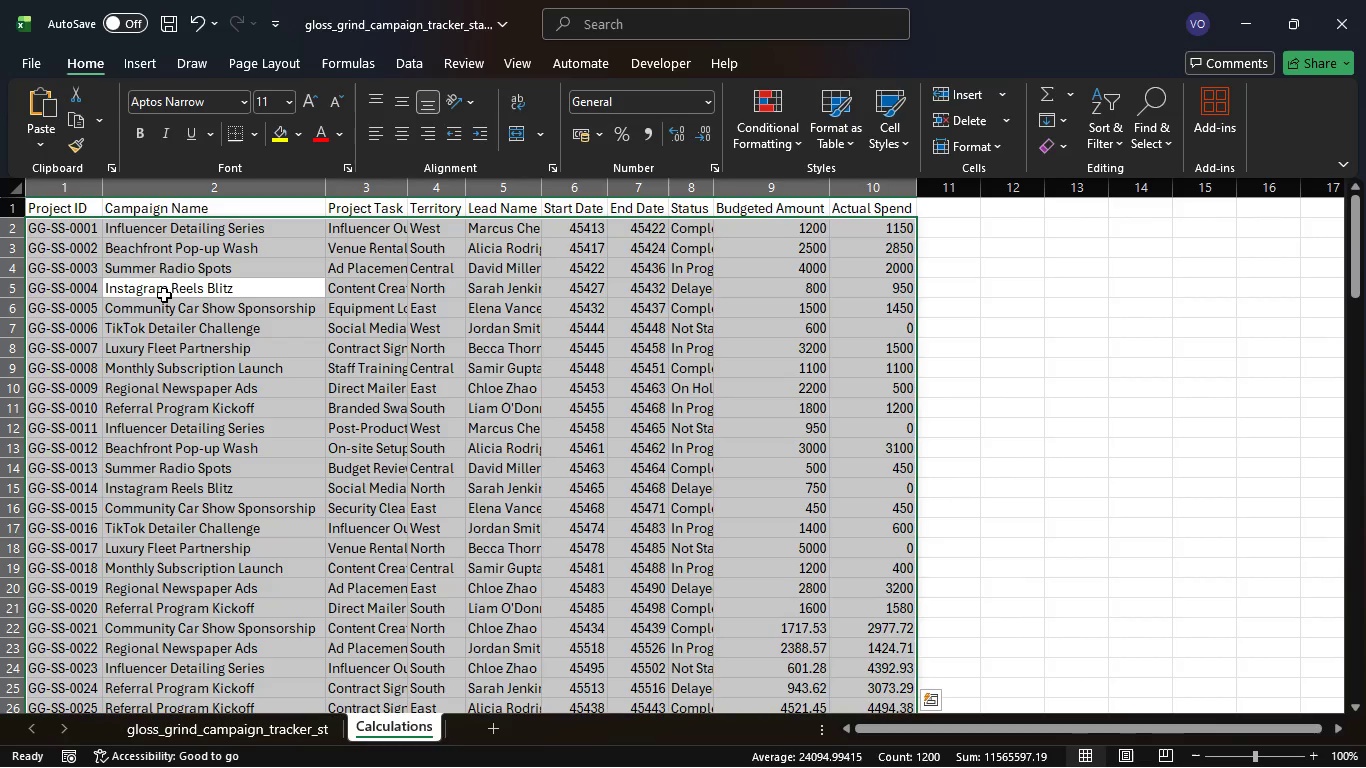 
left_click([78, 206])
 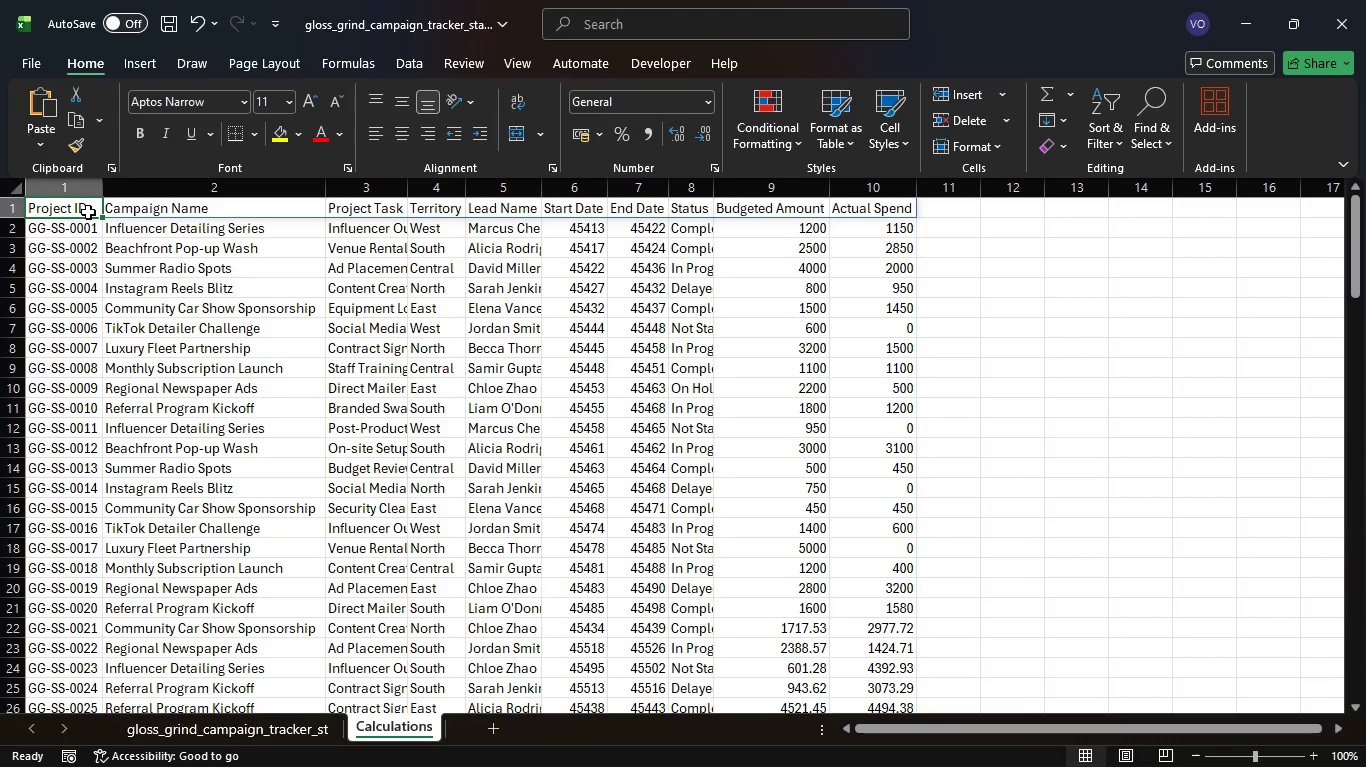 
key(Control+A)
 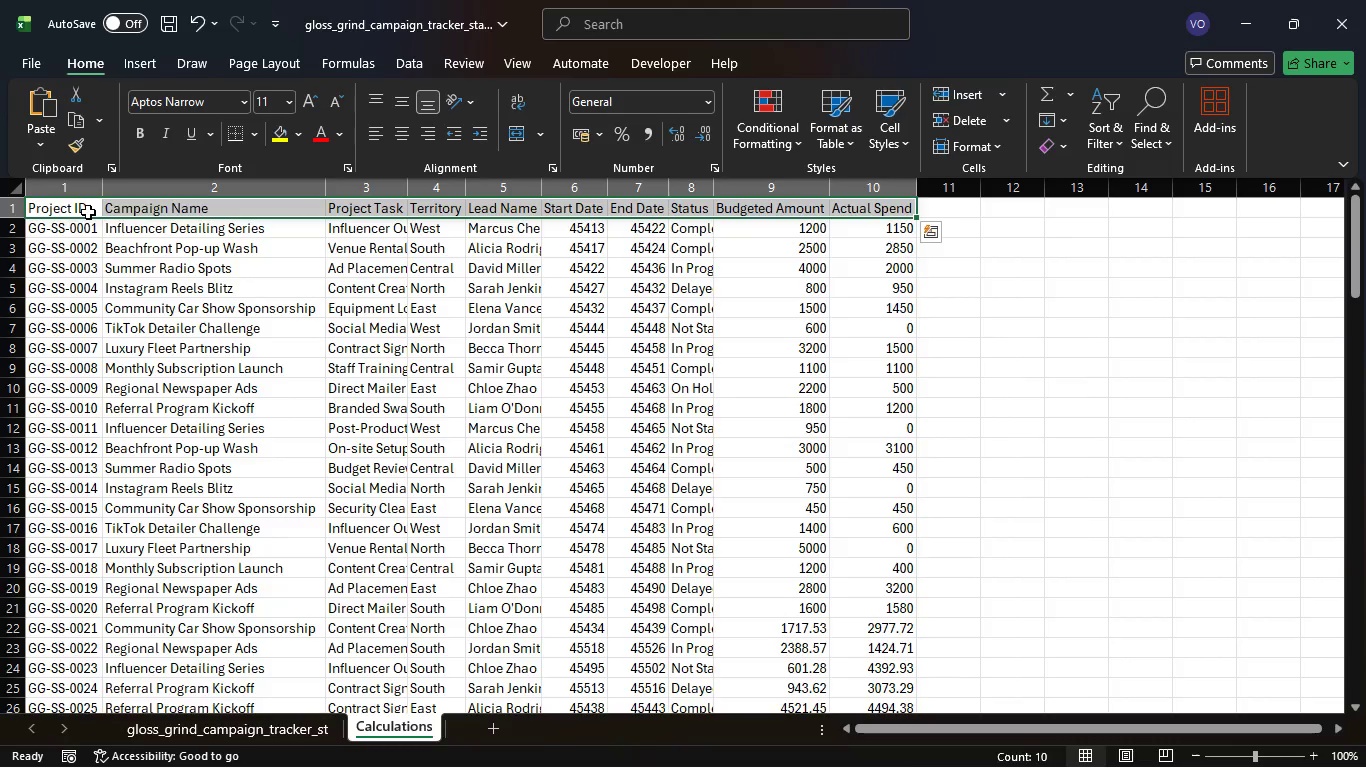 
key(Control+A)
 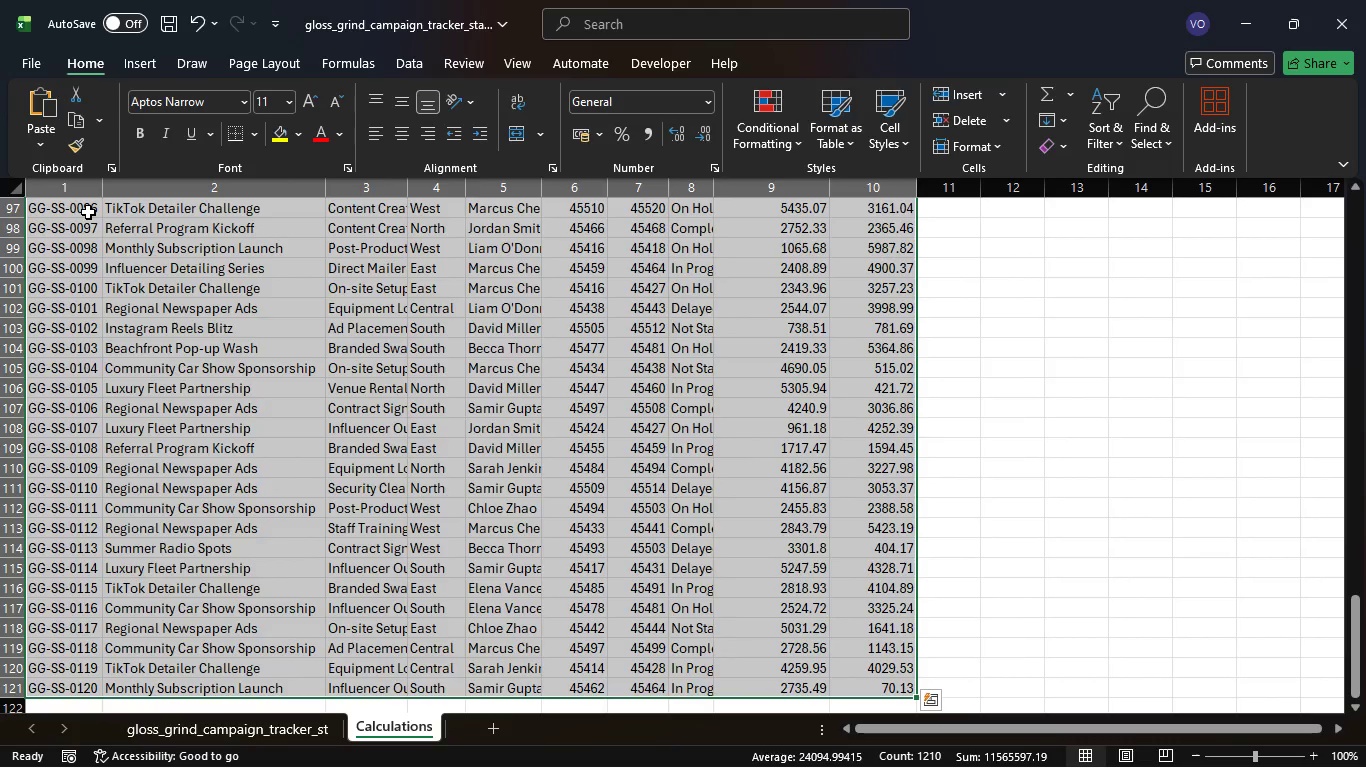 
key(Control+T)
 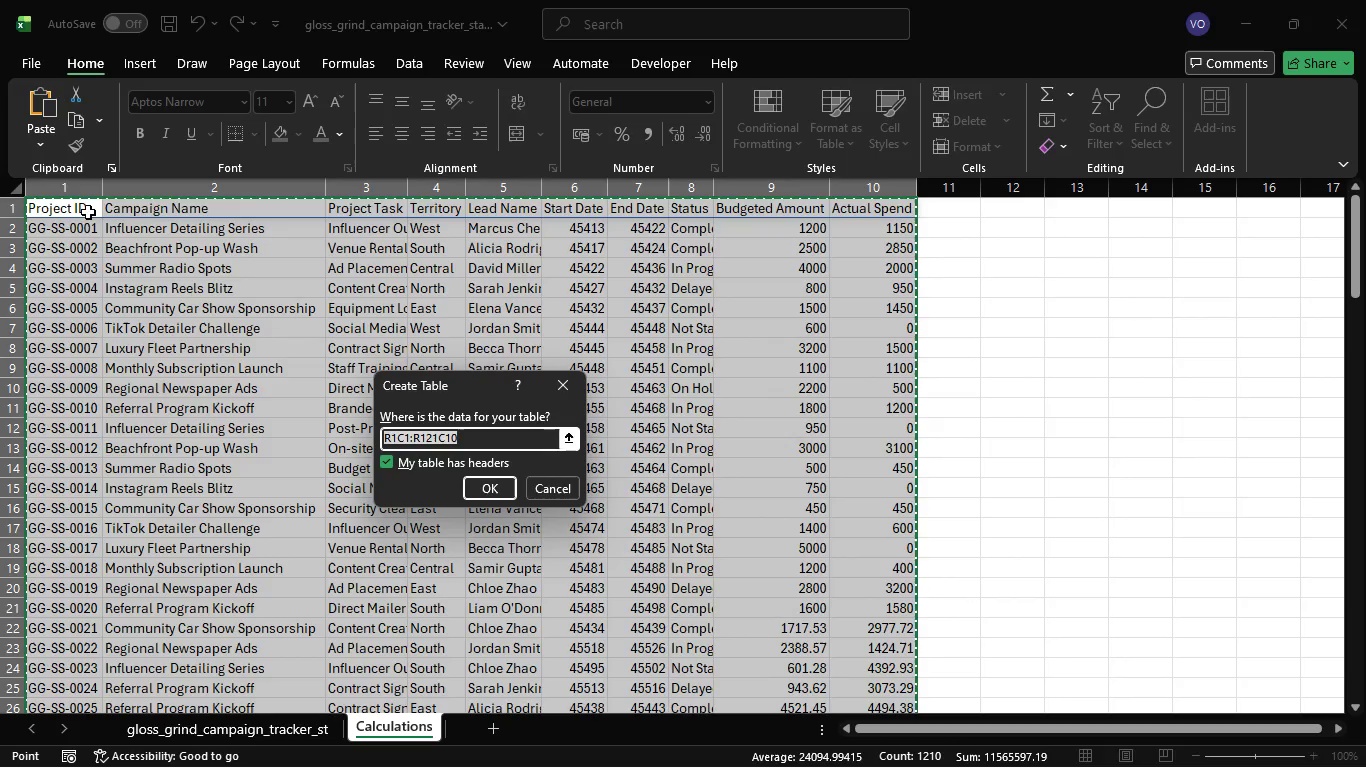 
key(Enter)
 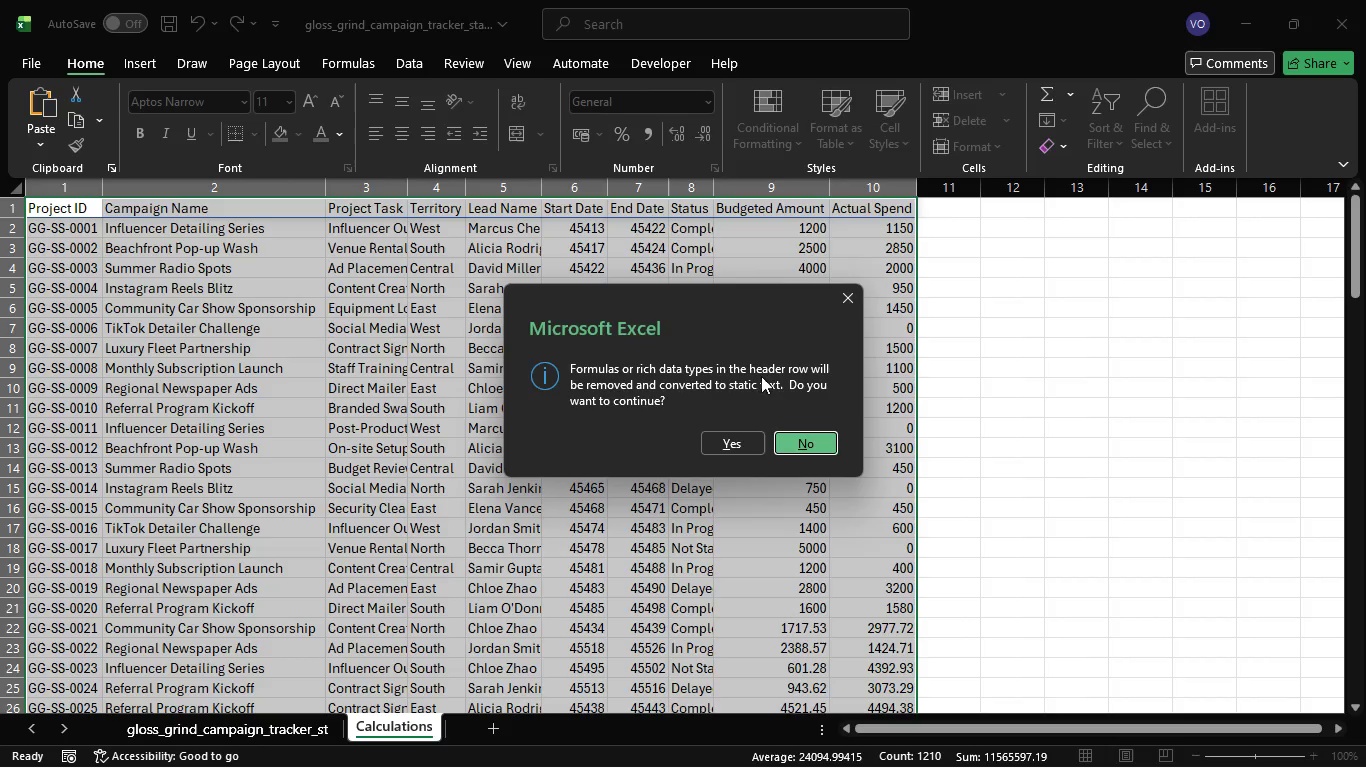 
wait(9.67)
 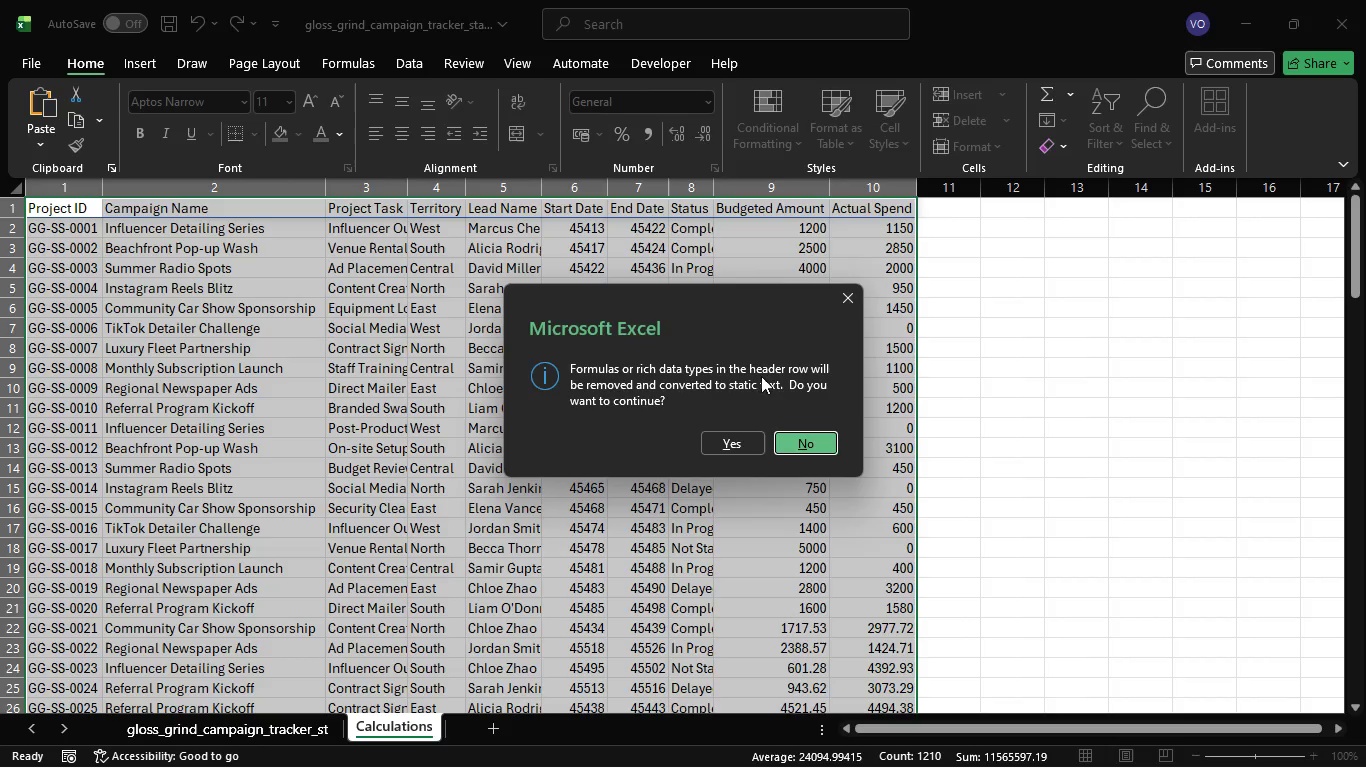 
left_click([432, 403])
 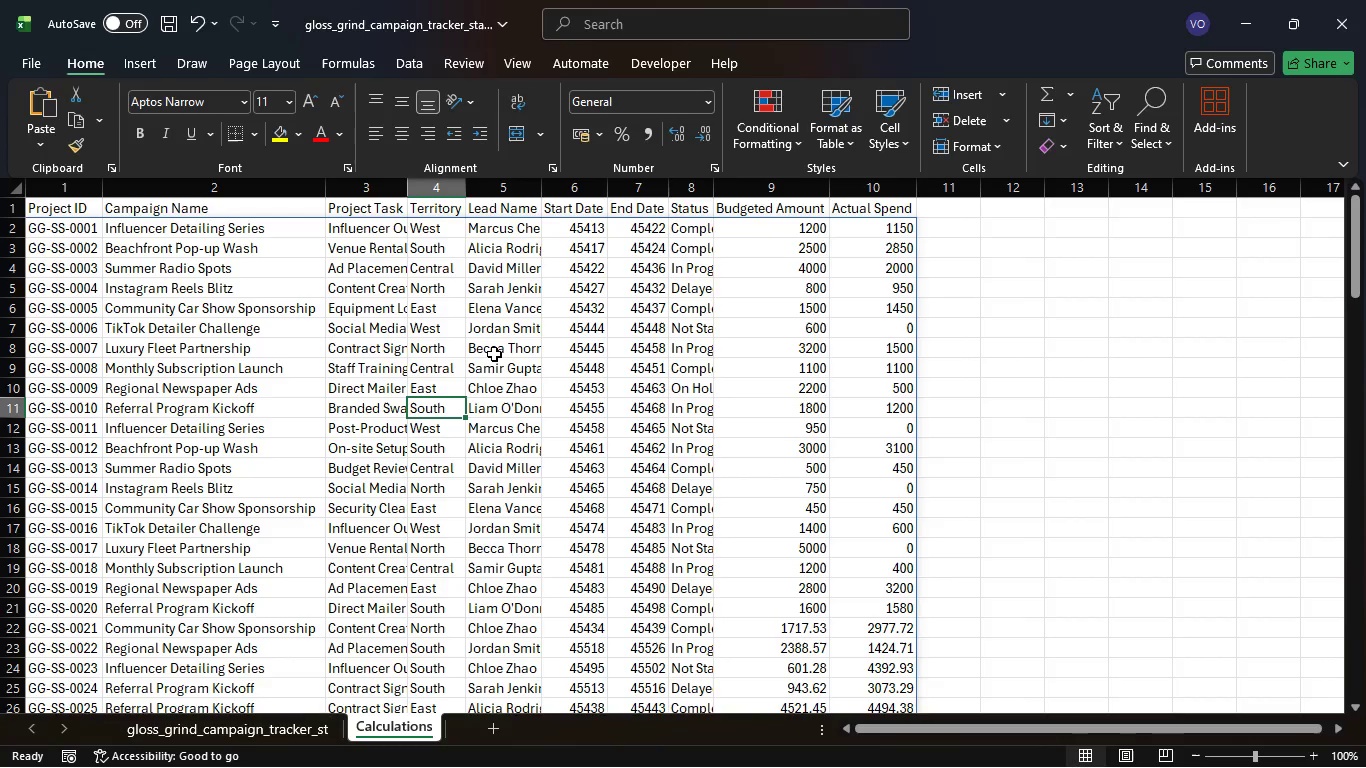 
scroll: coordinate [494, 354], scroll_direction: up, amount: 4.0
 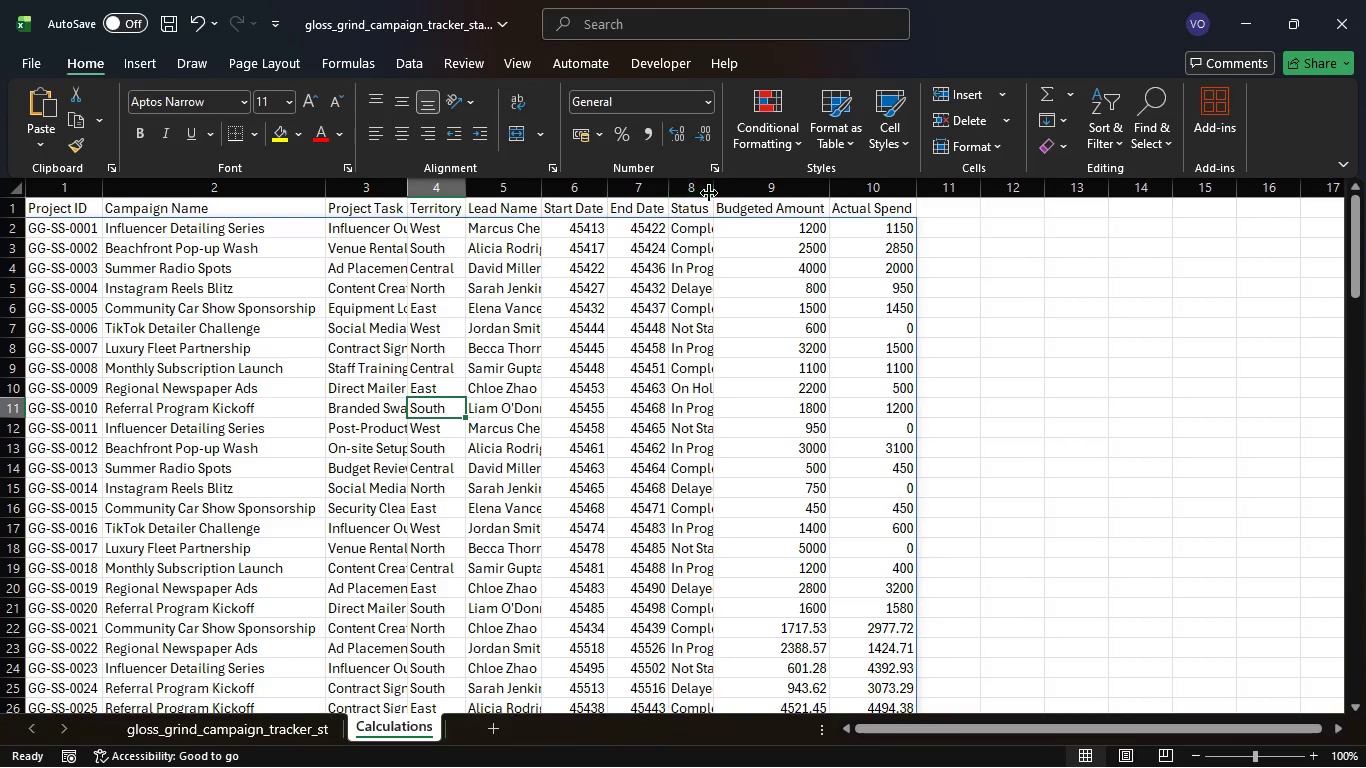 
left_click([710, 193])
 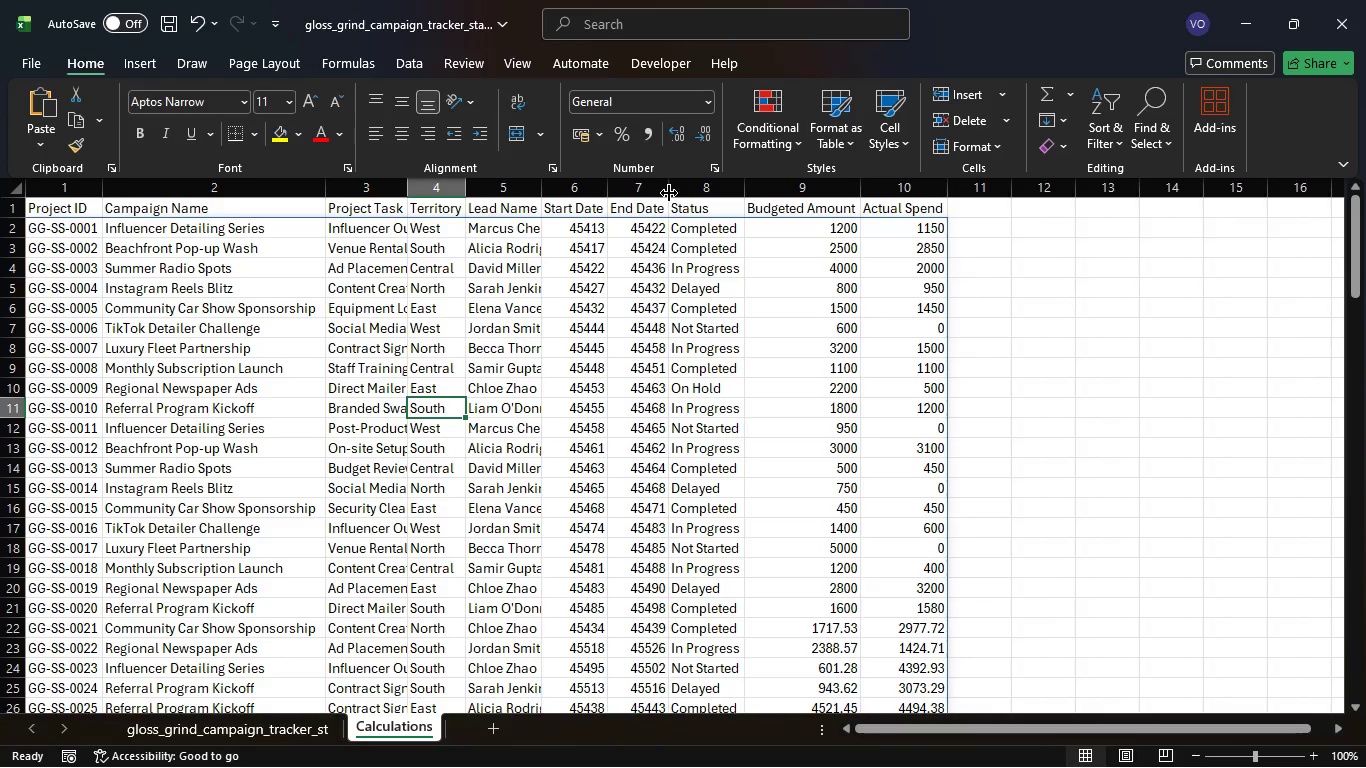 
double_click([669, 193])
 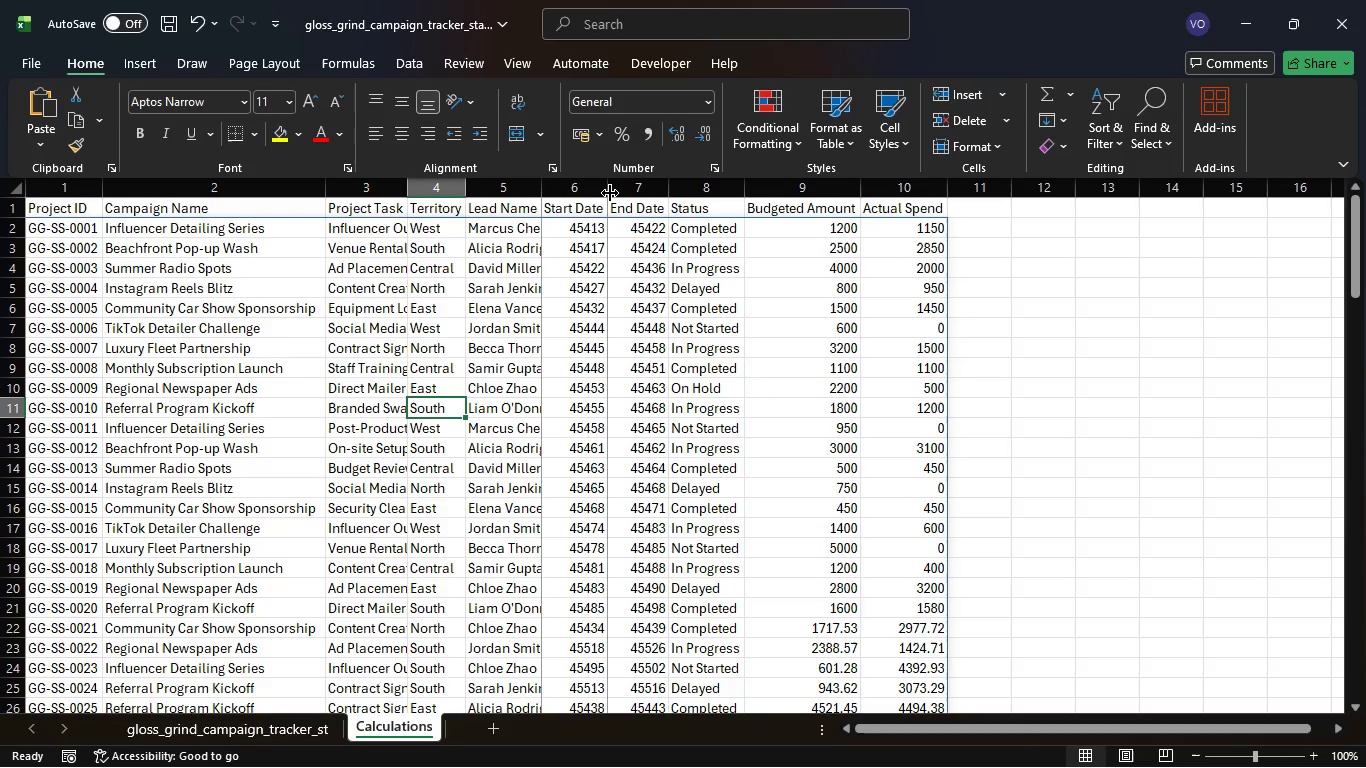 
double_click([610, 193])
 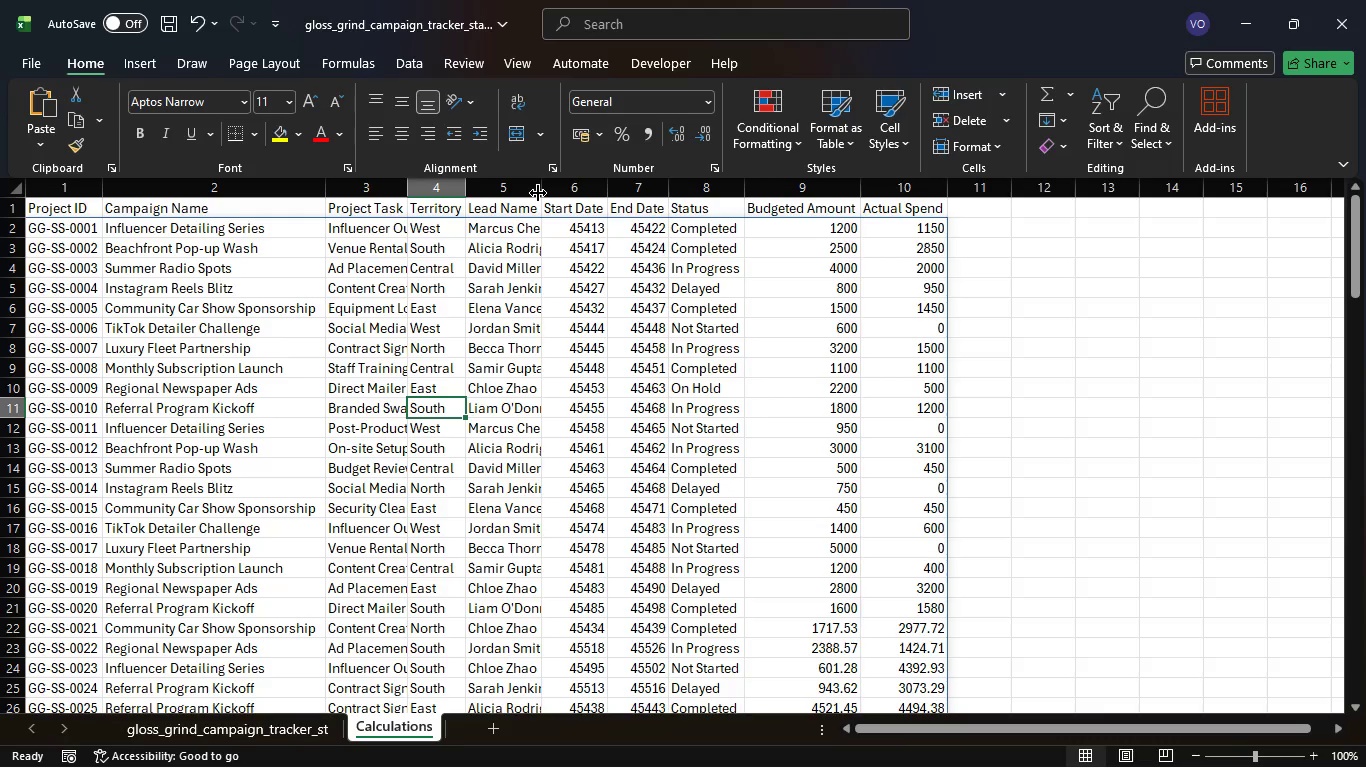 
double_click([538, 193])
 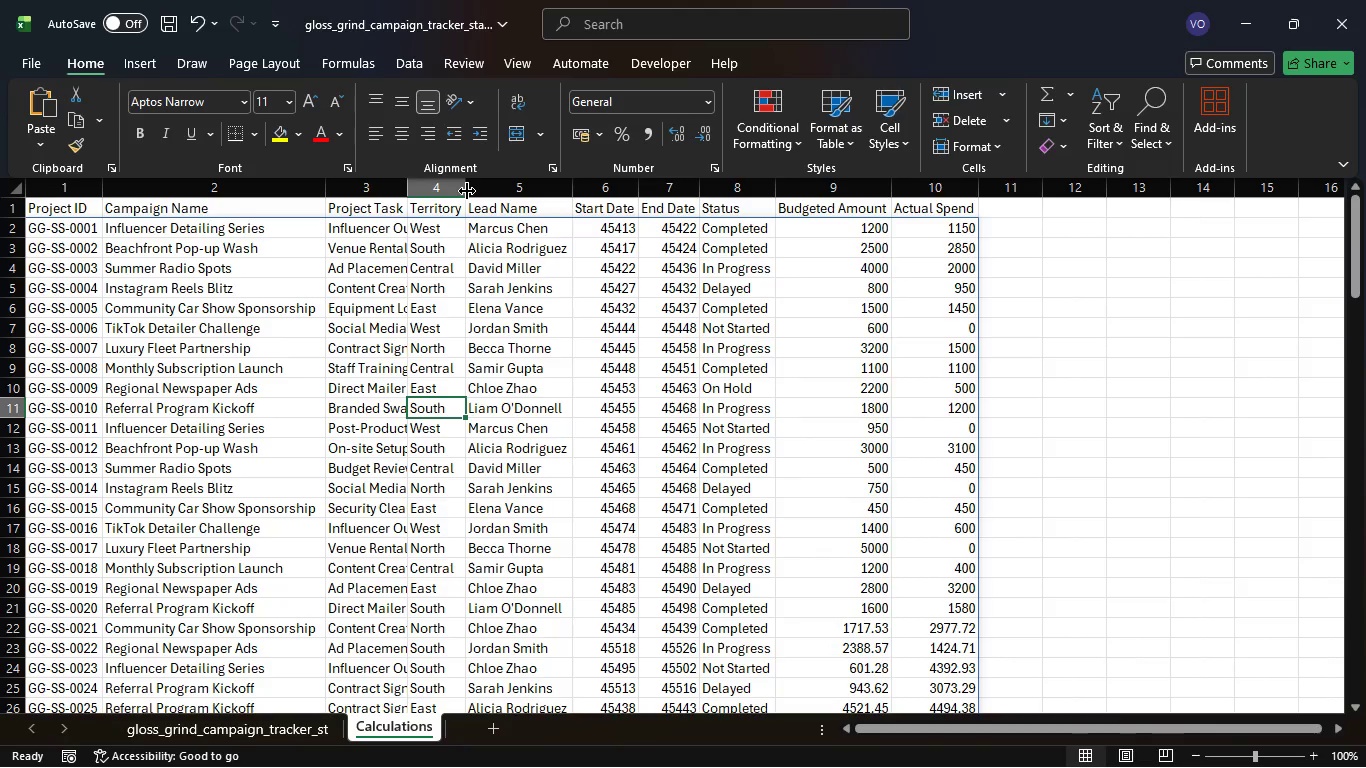 
double_click([467, 191])
 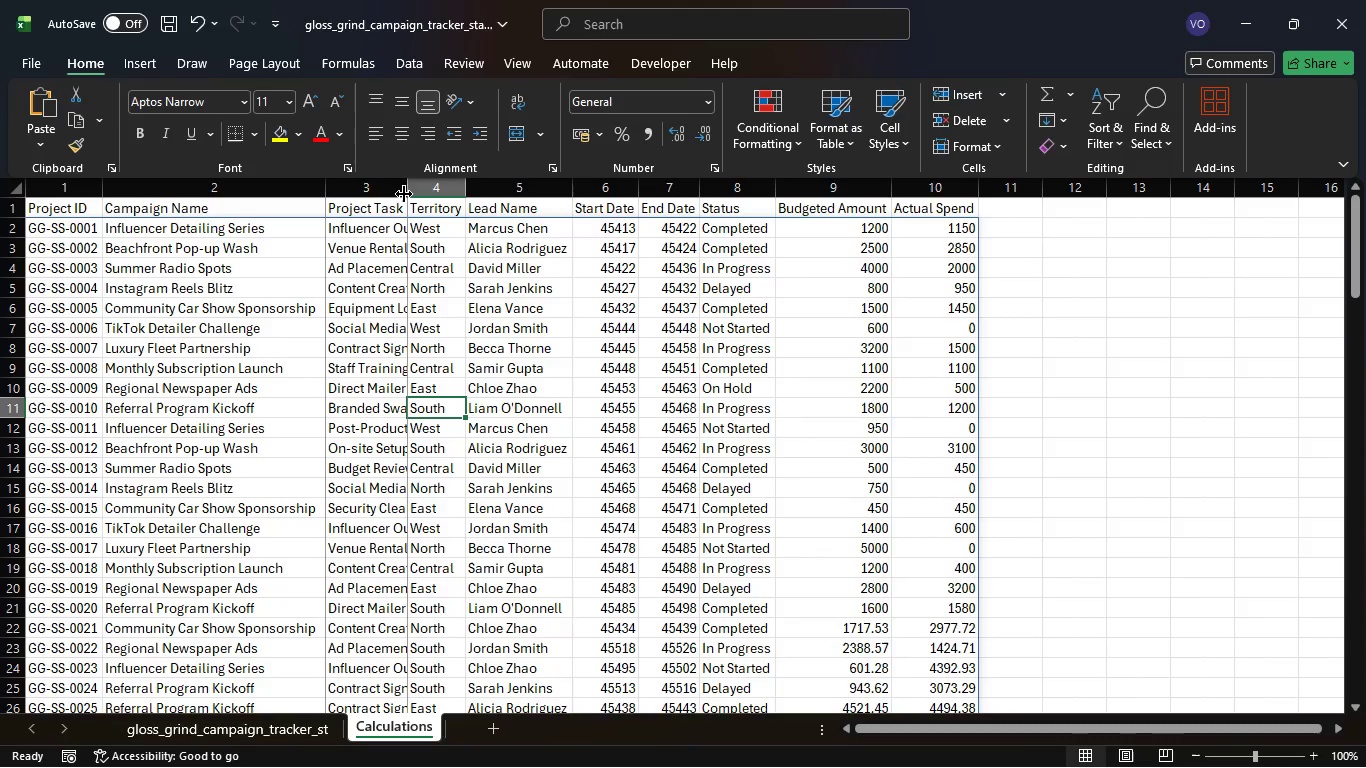 
double_click([404, 194])
 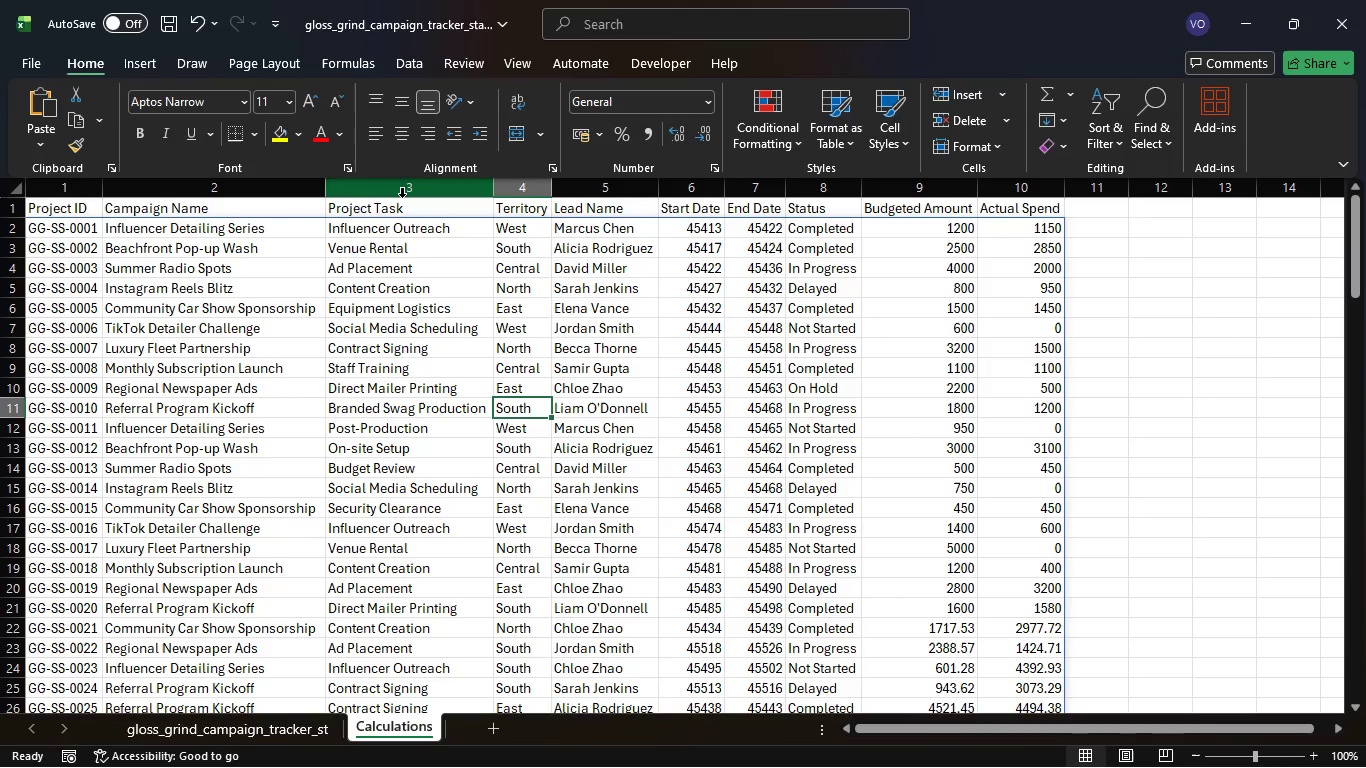 
wait(28.06)
 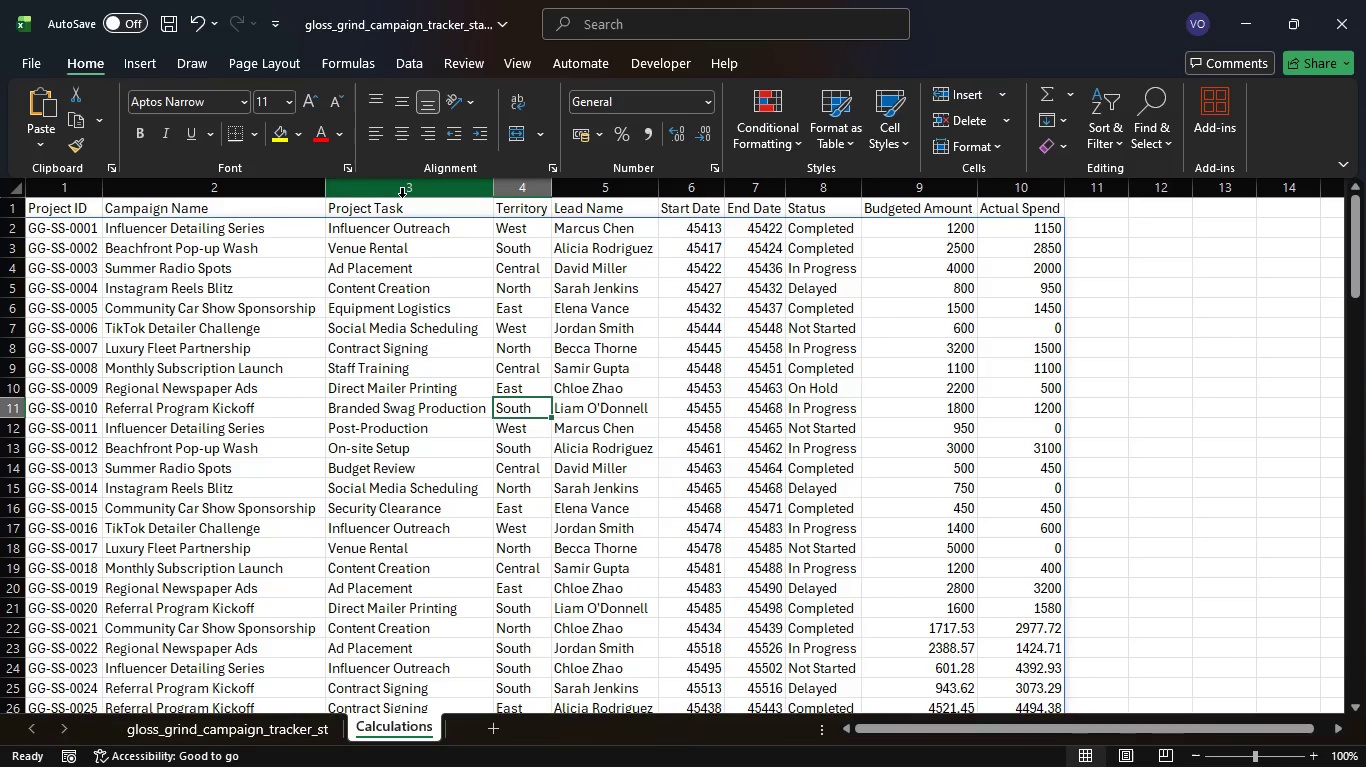 
left_click([942, 233])
 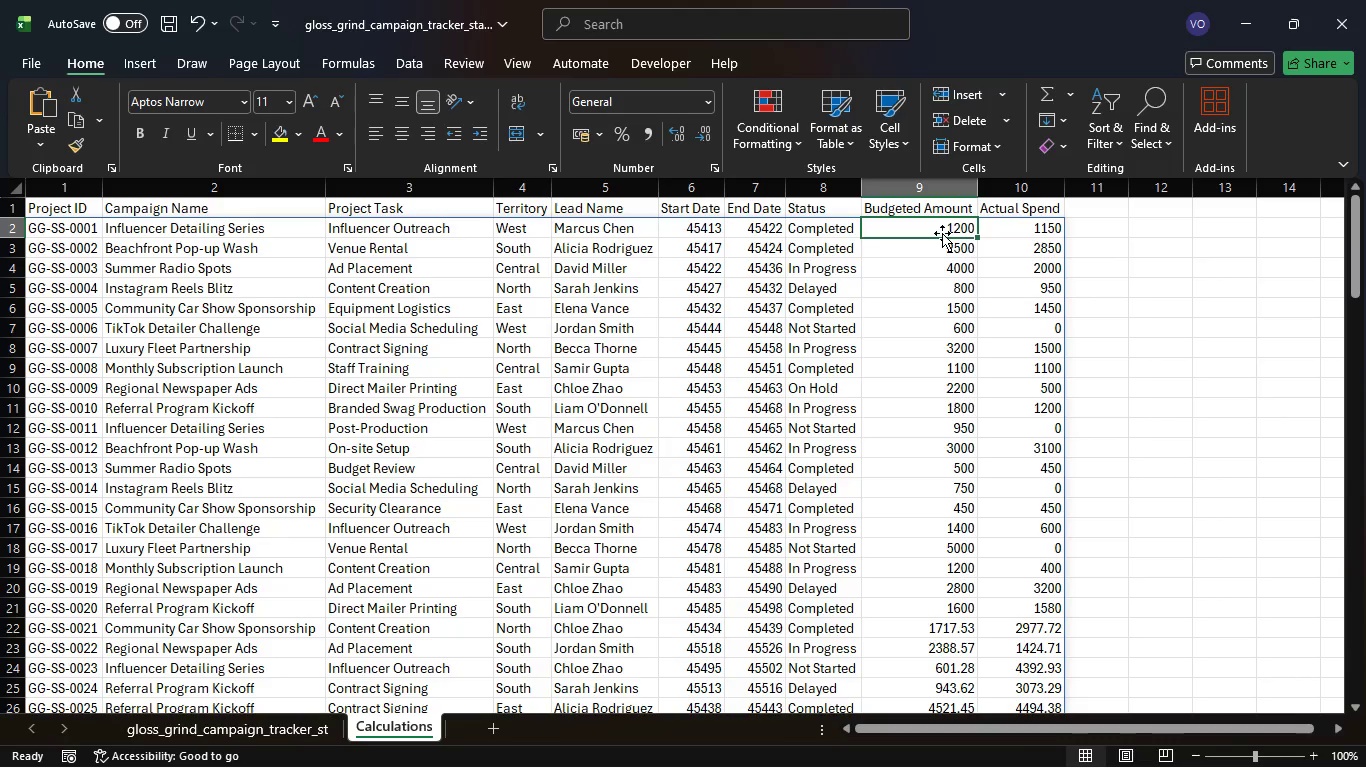 
type(500000)
 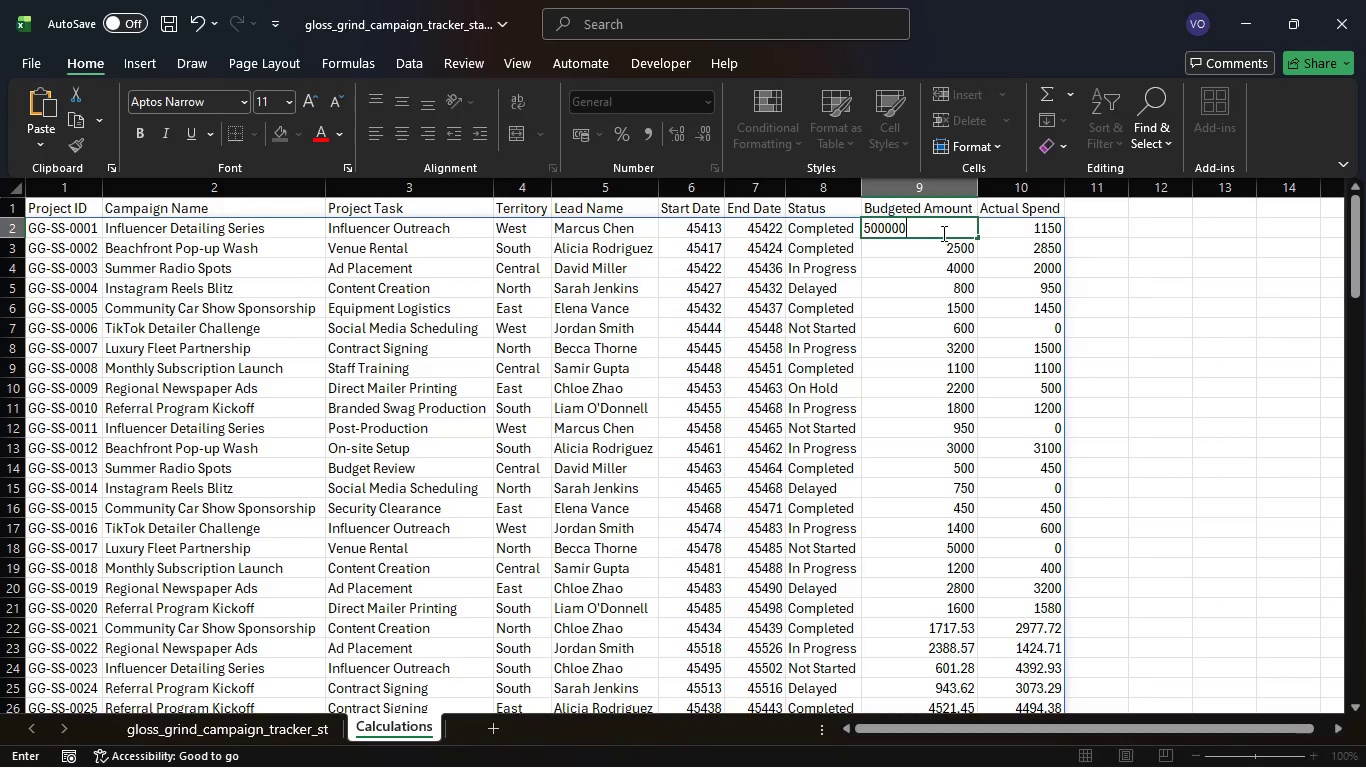 
key(Enter)
 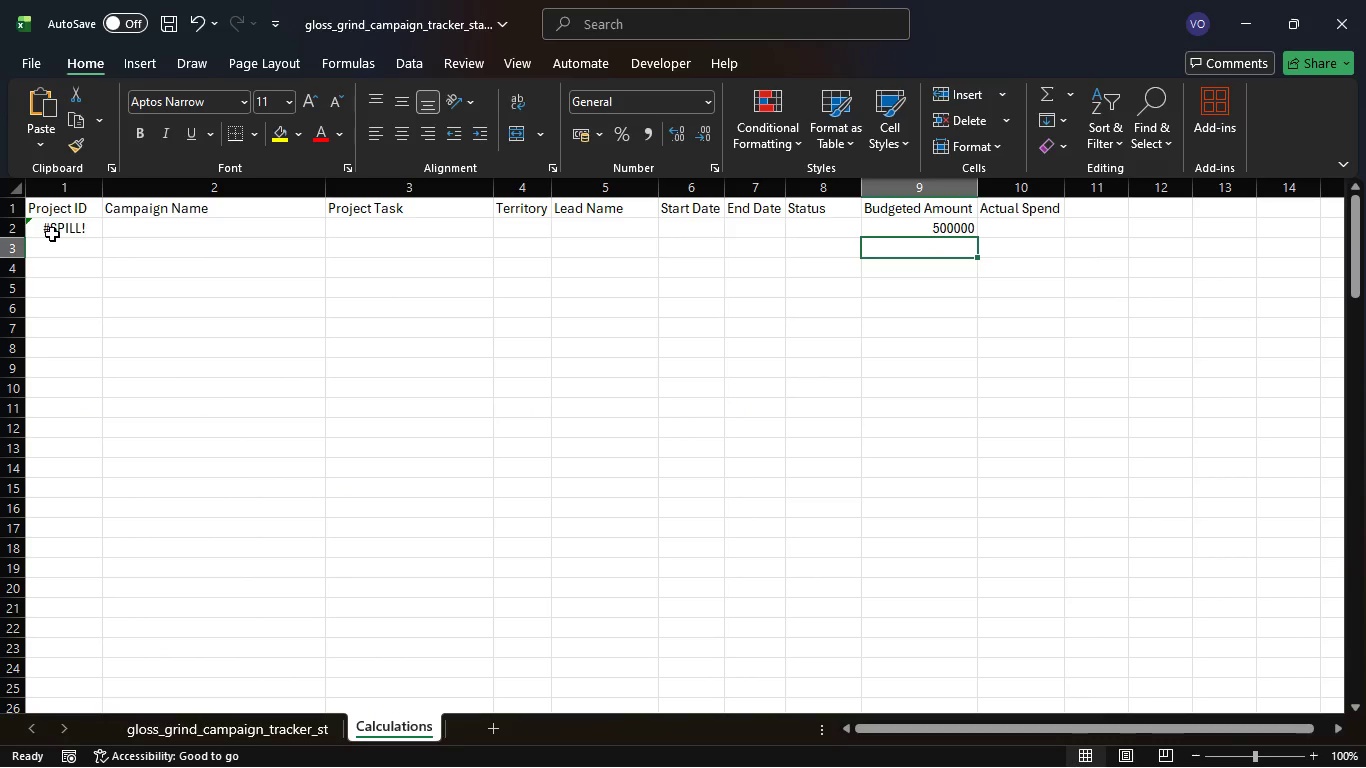 
scroll: coordinate [233, 318], scroll_direction: up, amount: 1.0
 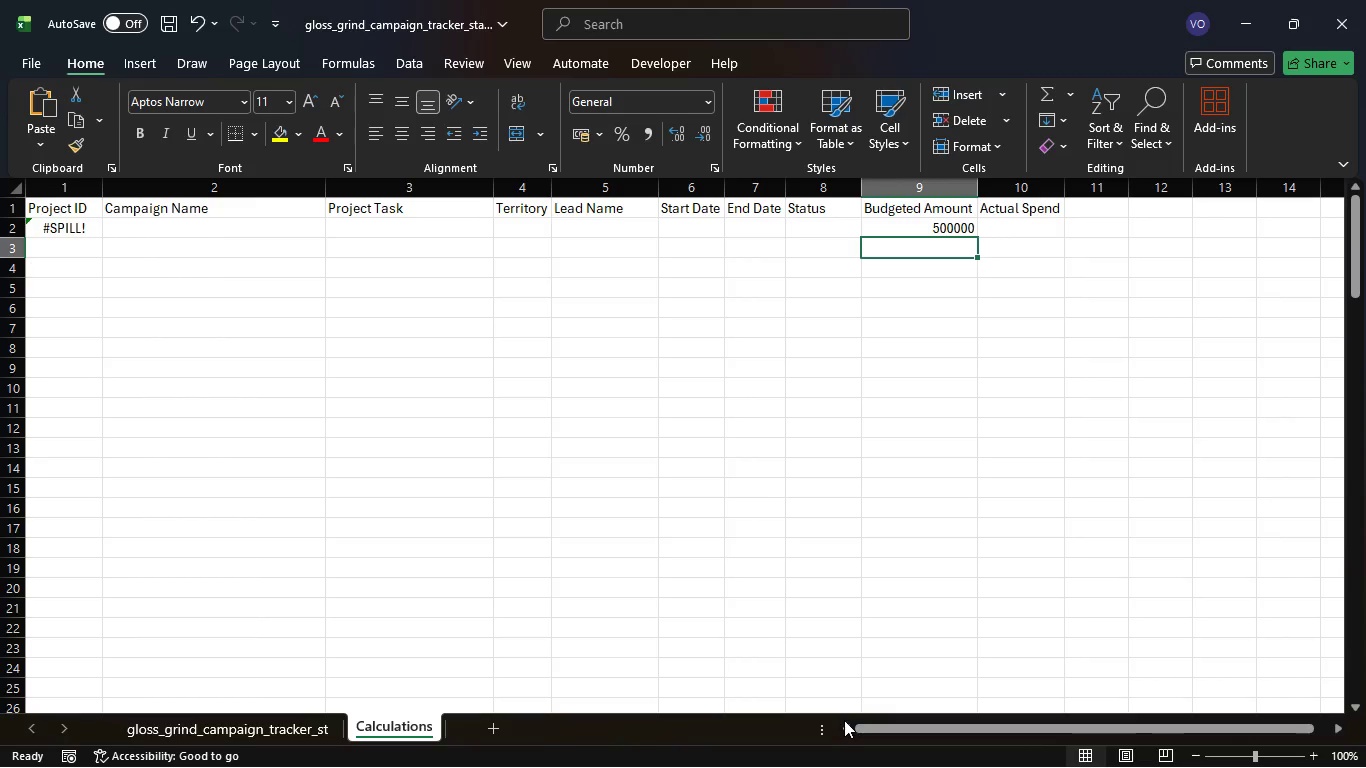 
left_click([842, 720])
 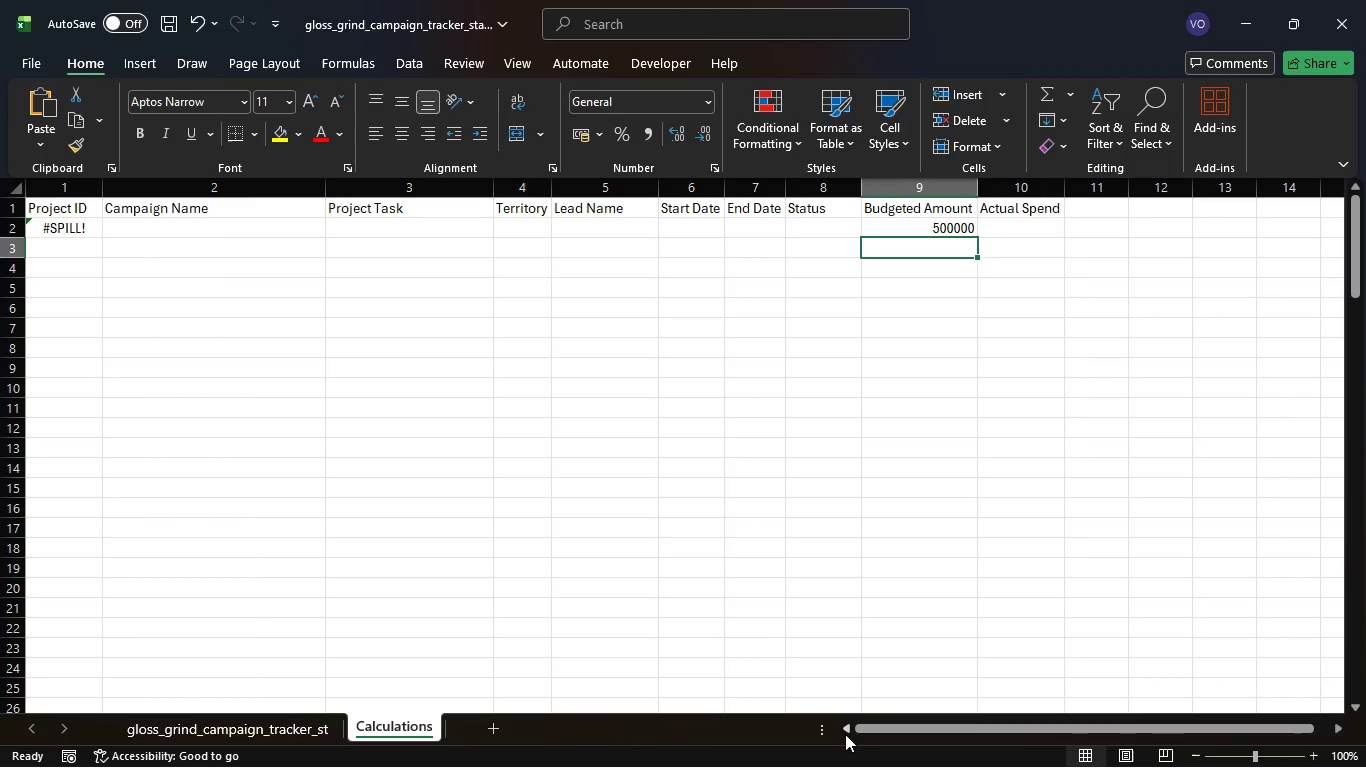 
left_click([845, 734])
 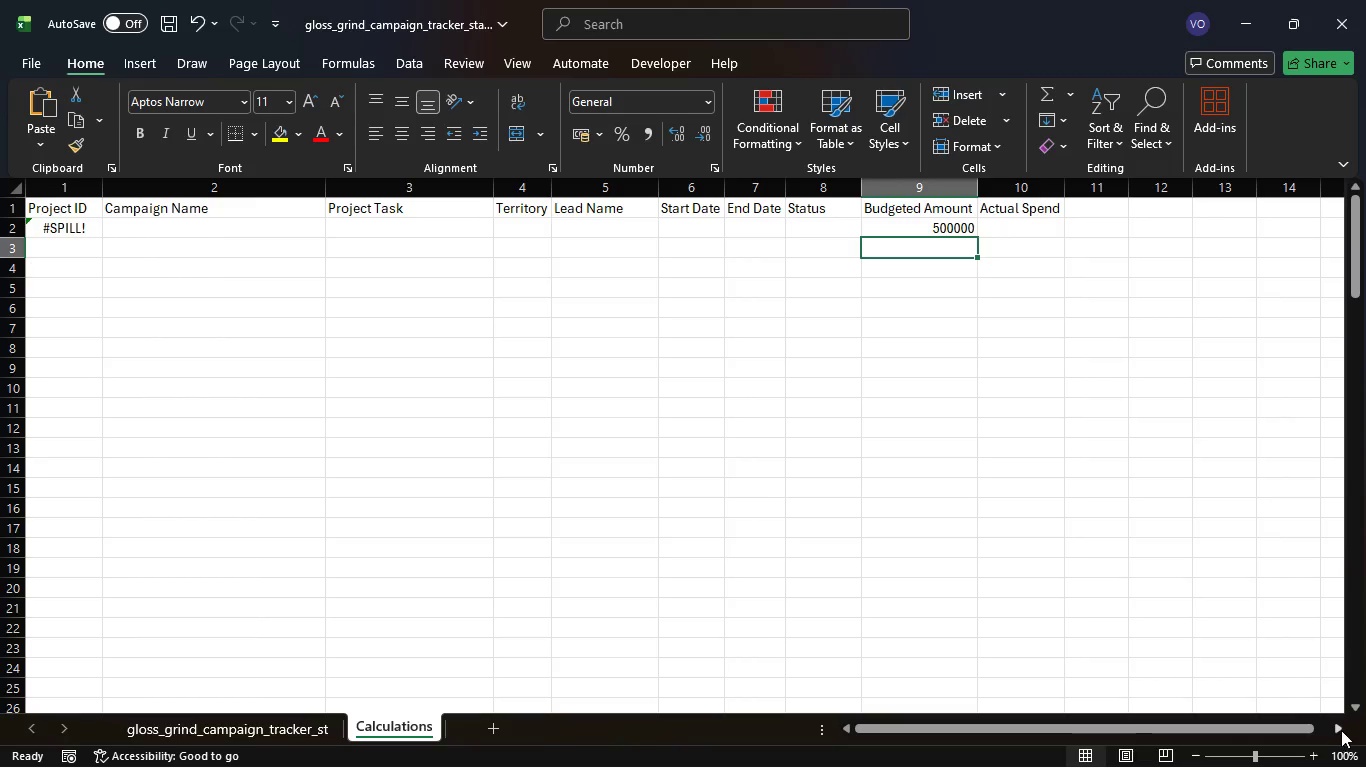 
double_click([1335, 728])
 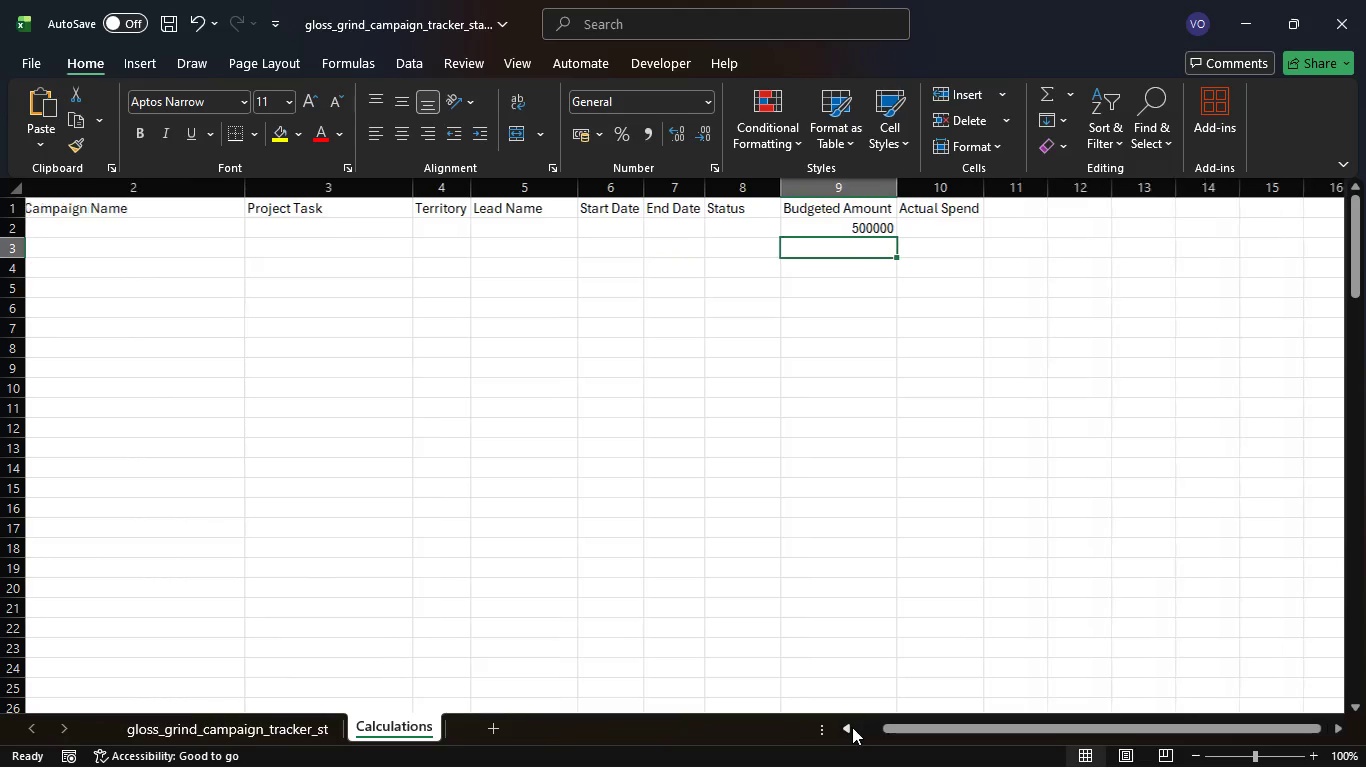 
left_click([852, 727])
 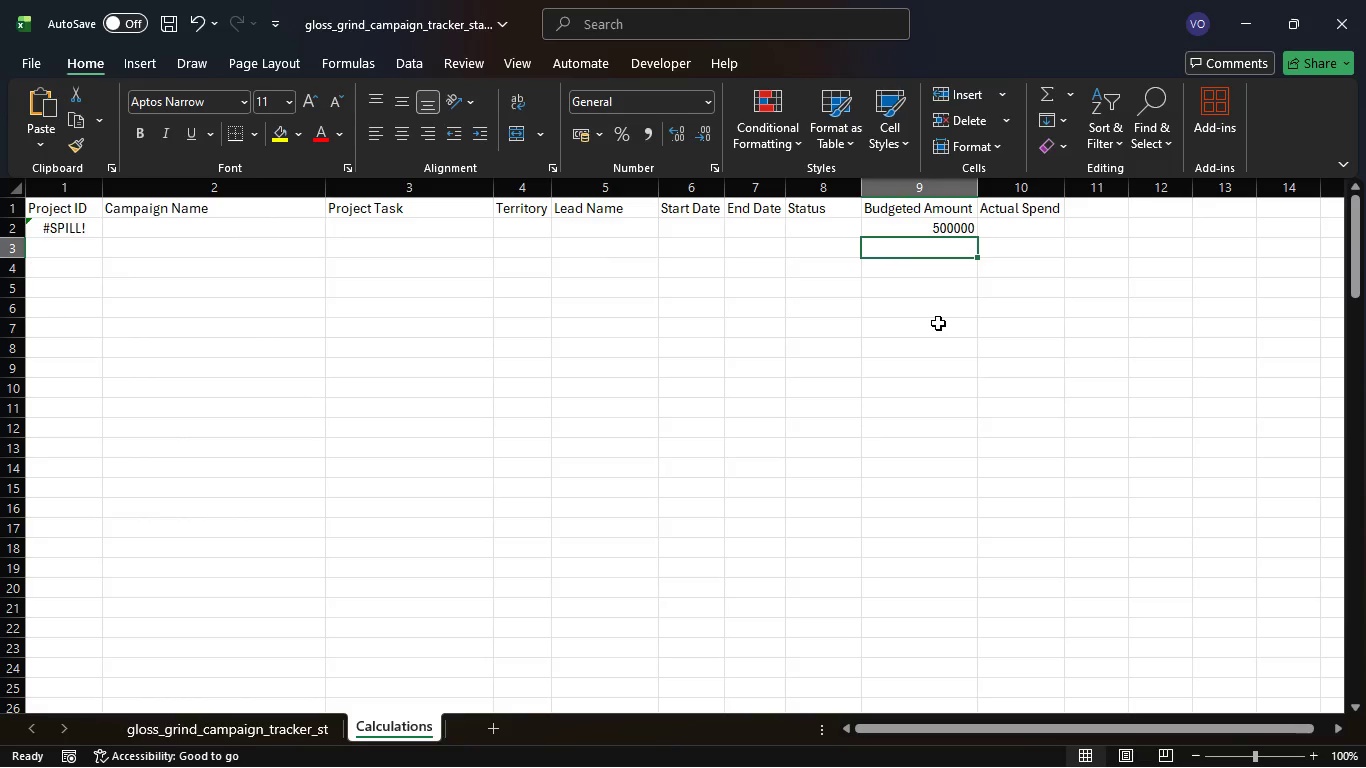 
key(Control+Z)
 